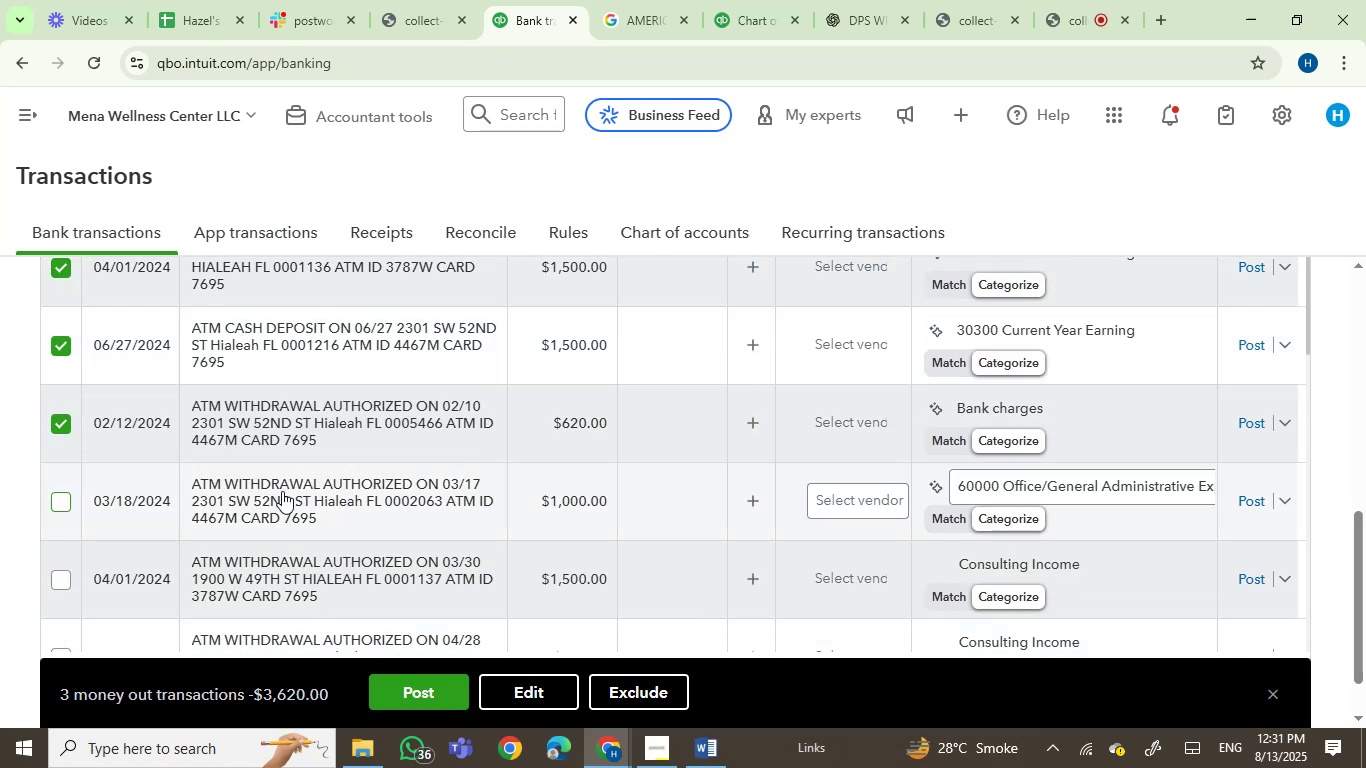 
scroll: coordinate [303, 492], scroll_direction: down, amount: 2.0
 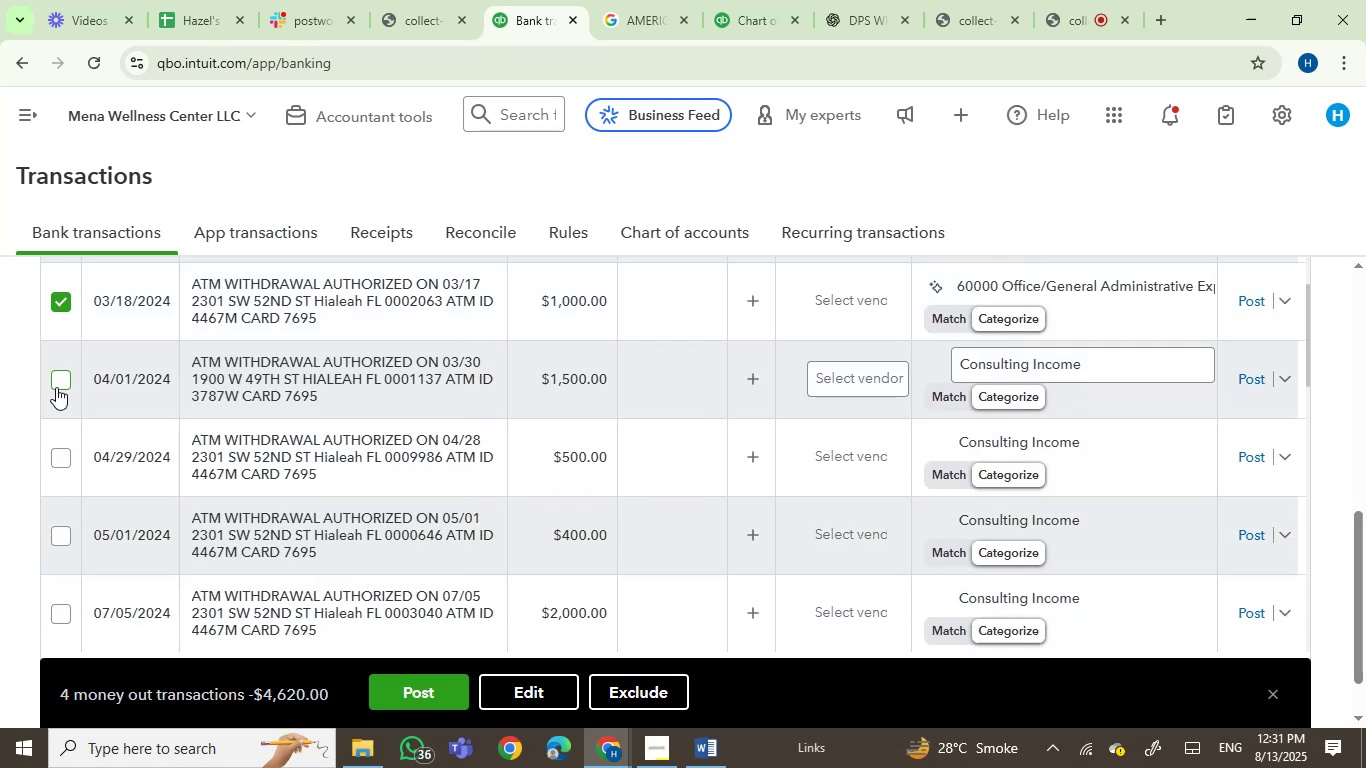 
scroll: coordinate [237, 426], scroll_direction: up, amount: 3.0
 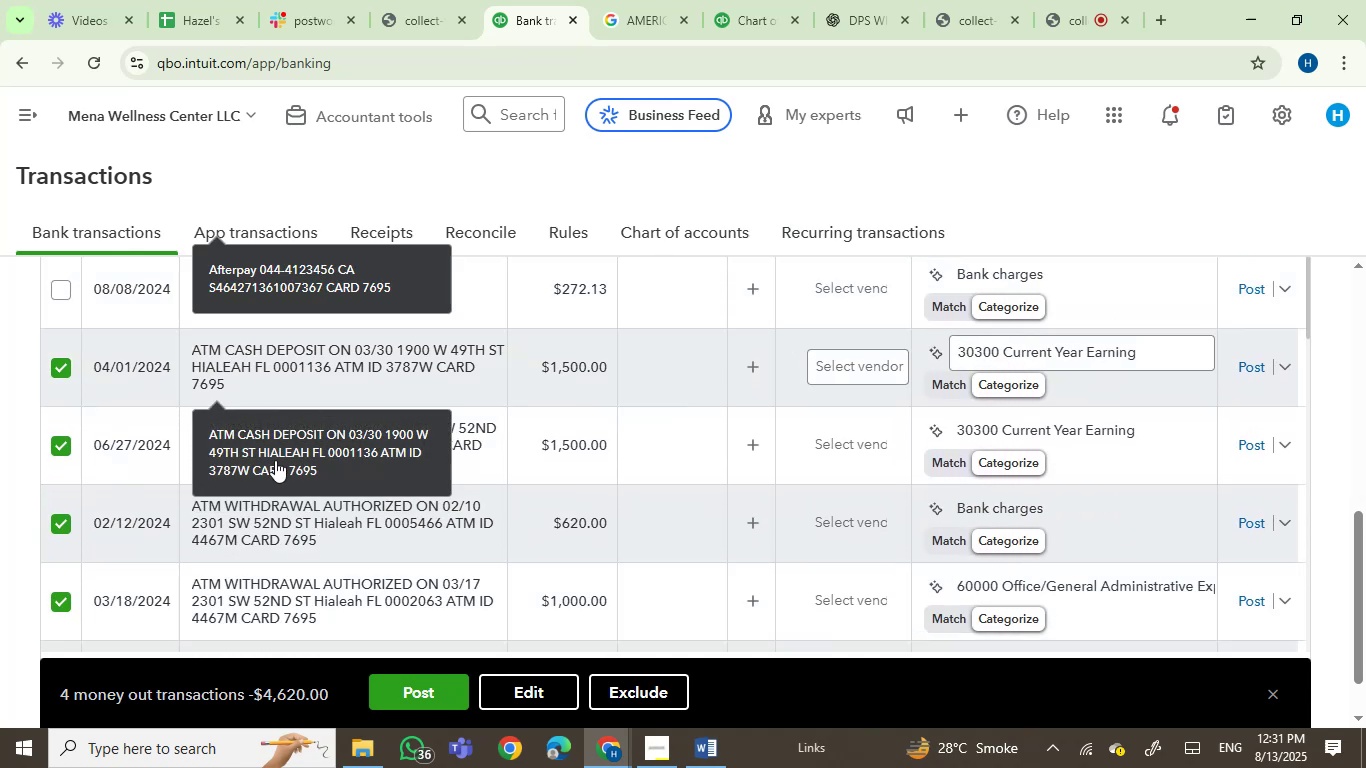 
scroll: coordinate [588, 466], scroll_direction: down, amount: 1.0
 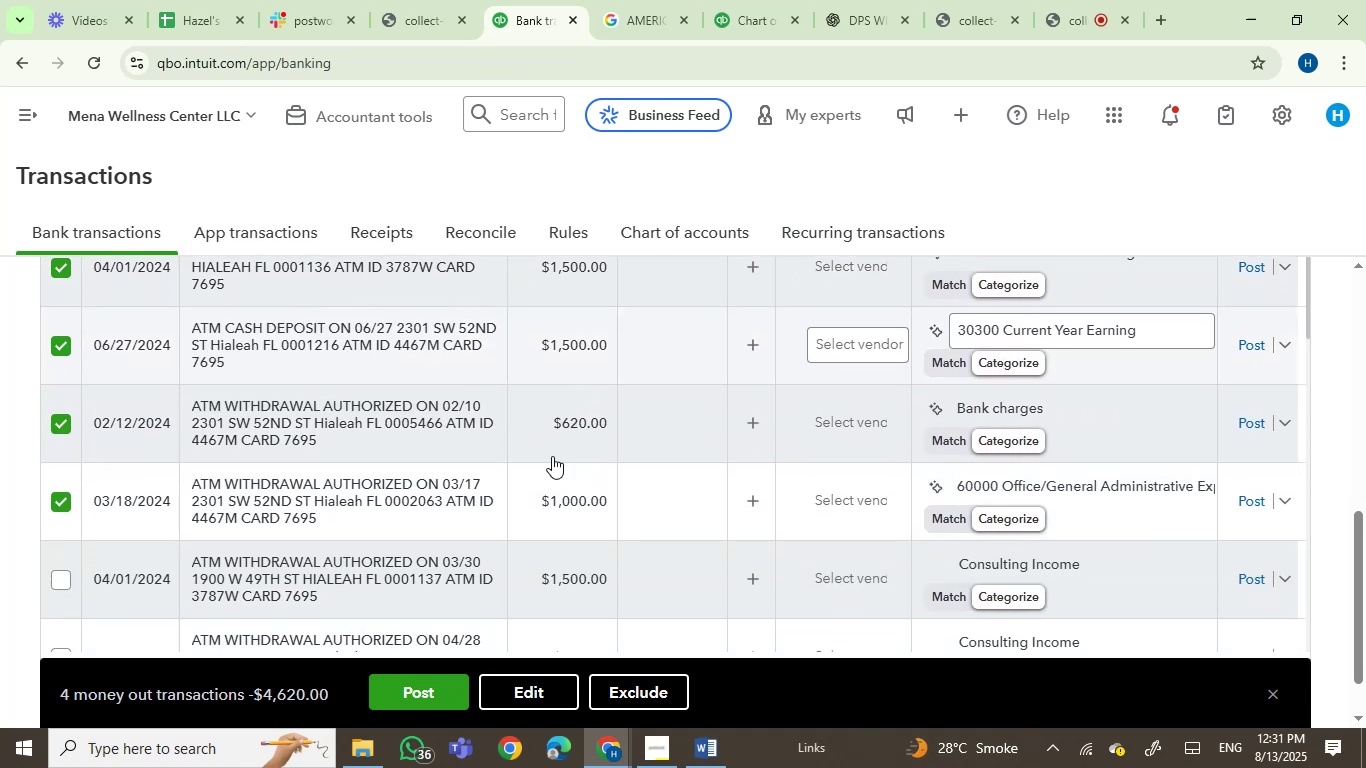 
mouse_move([382, 357])
 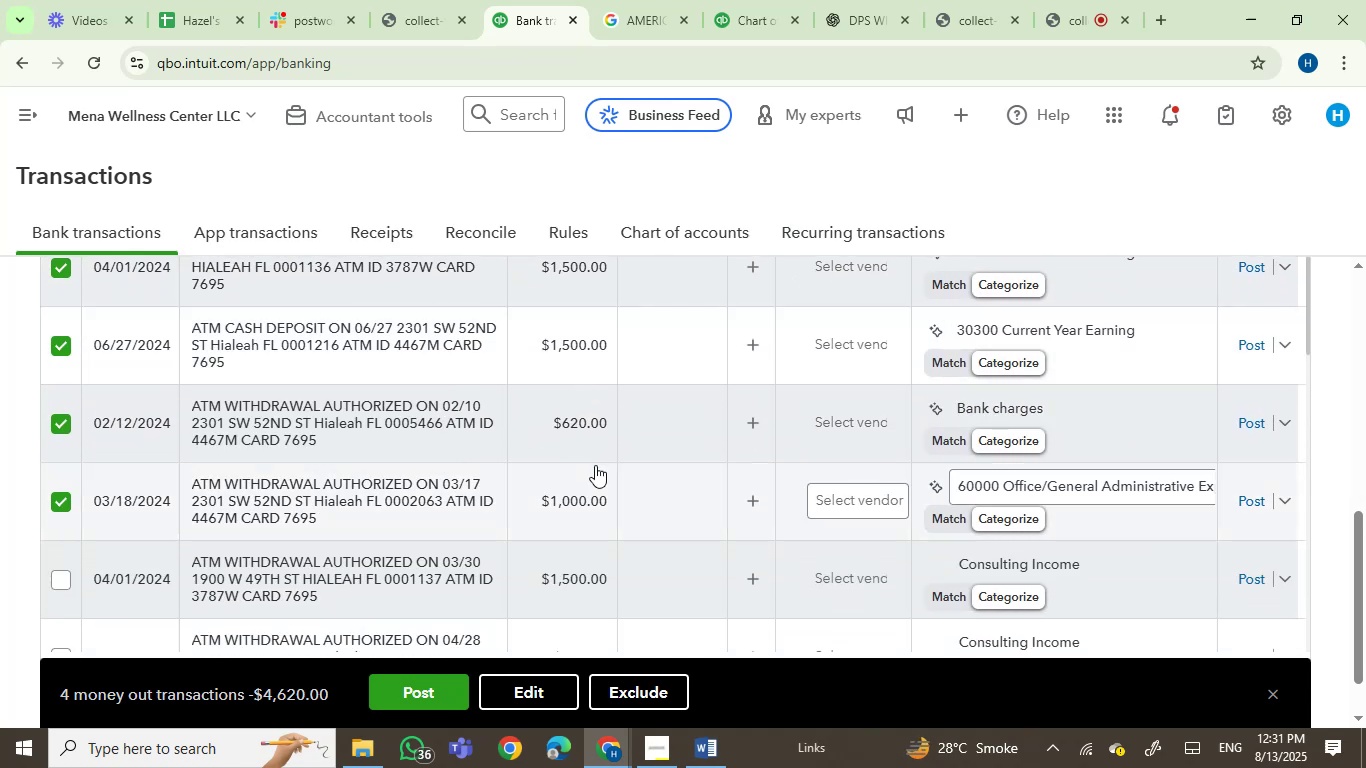 
scroll: coordinate [651, 503], scroll_direction: down, amount: 2.0
 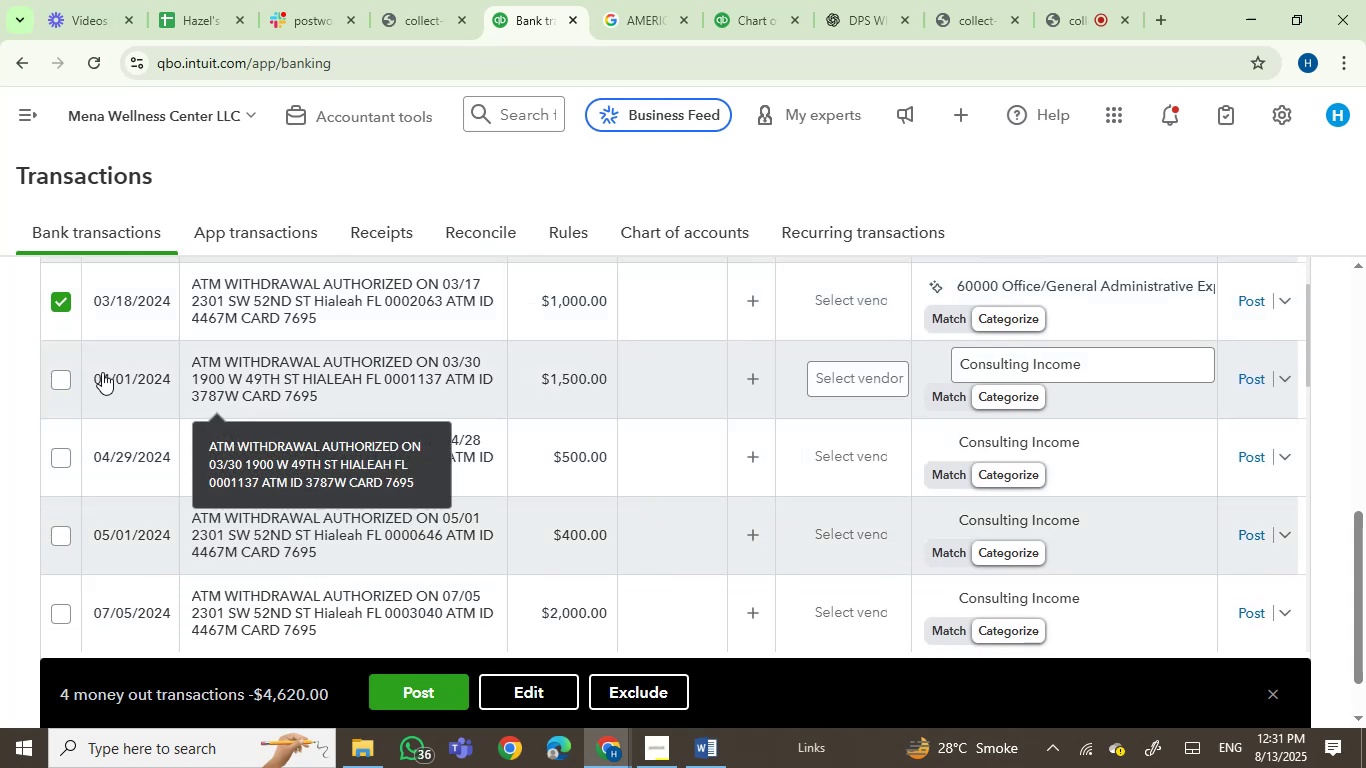 
left_click([66, 379])
 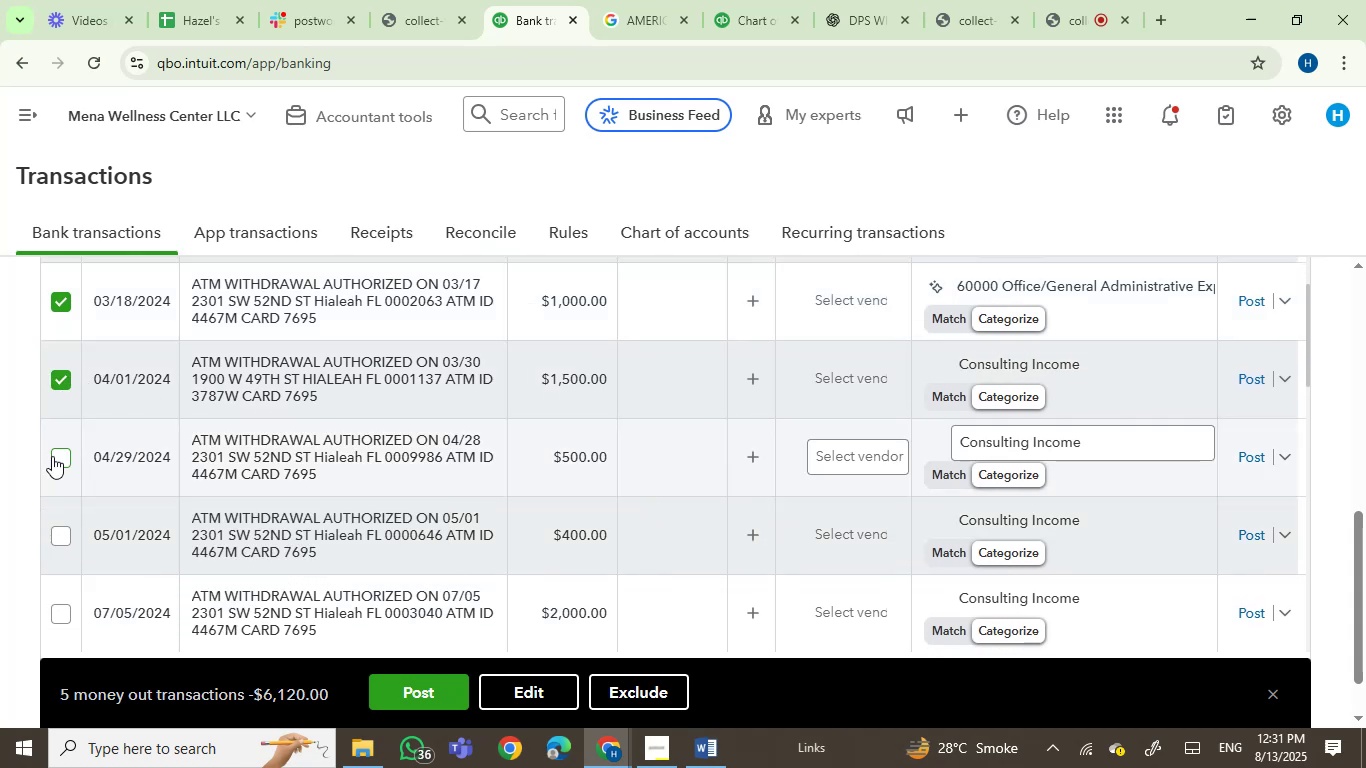 
left_click([52, 456])
 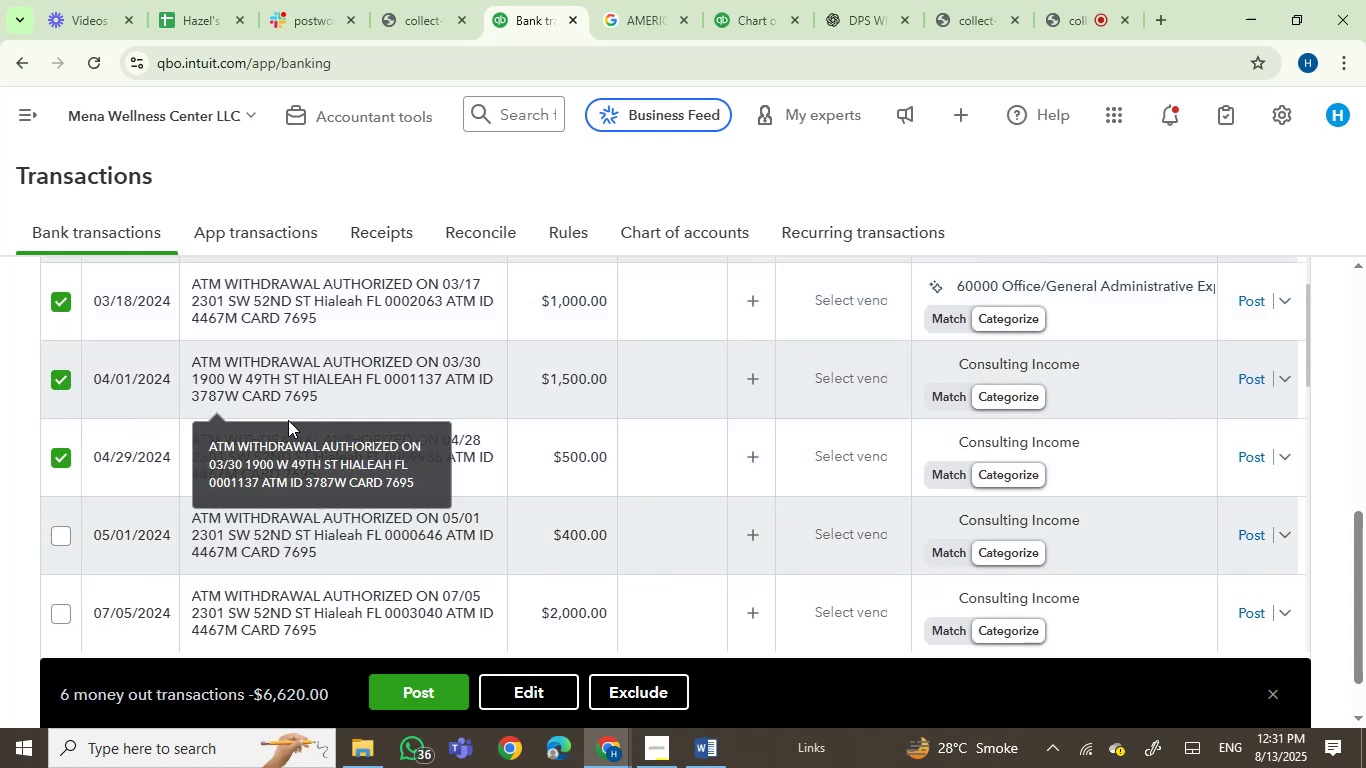 
scroll: coordinate [670, 505], scroll_direction: down, amount: 2.0
 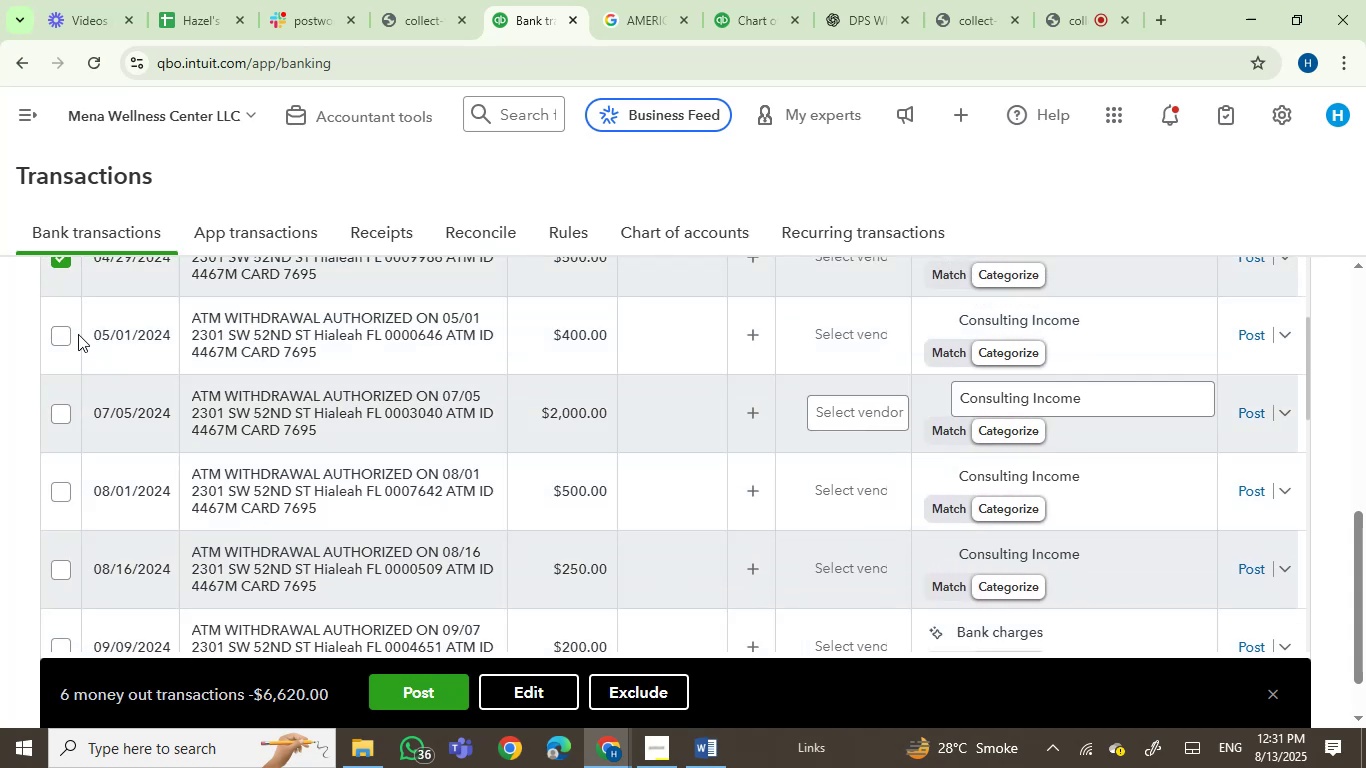 
left_click([58, 332])
 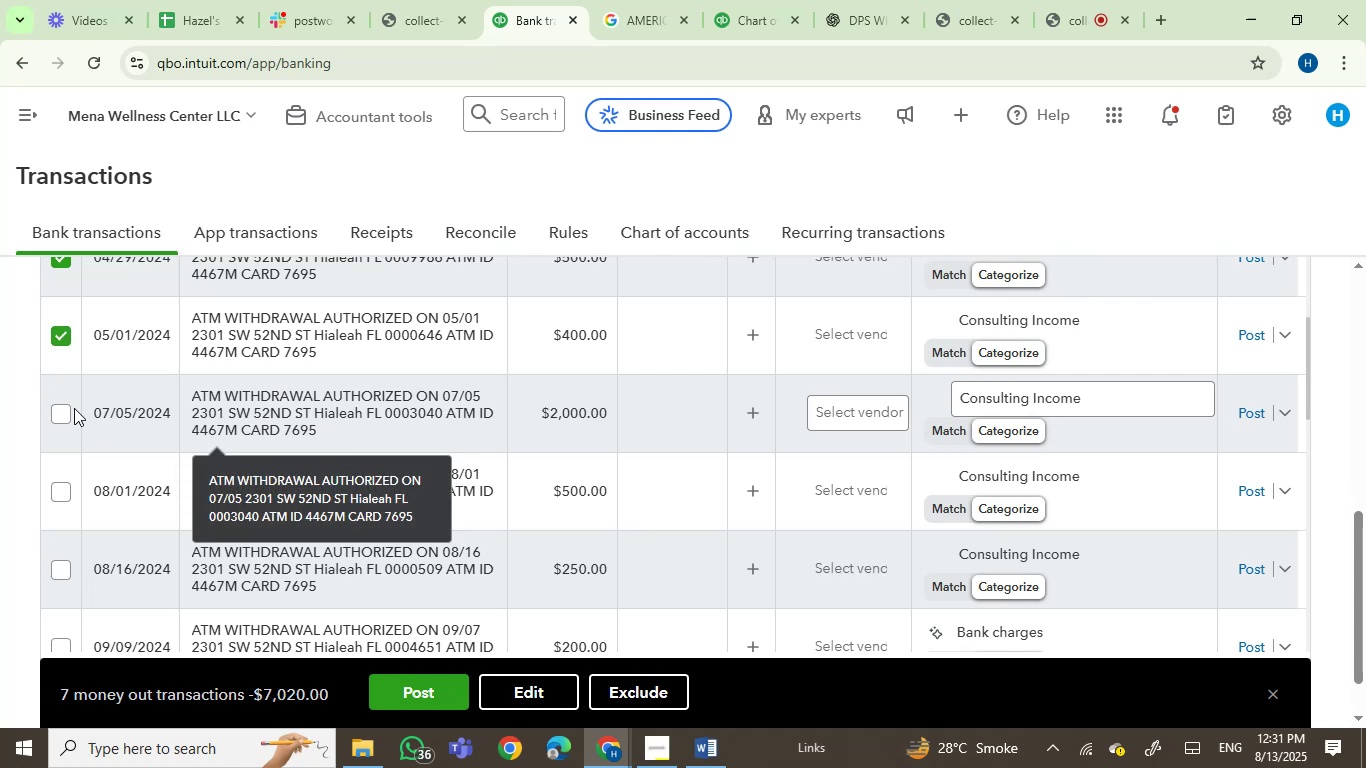 
left_click([62, 407])
 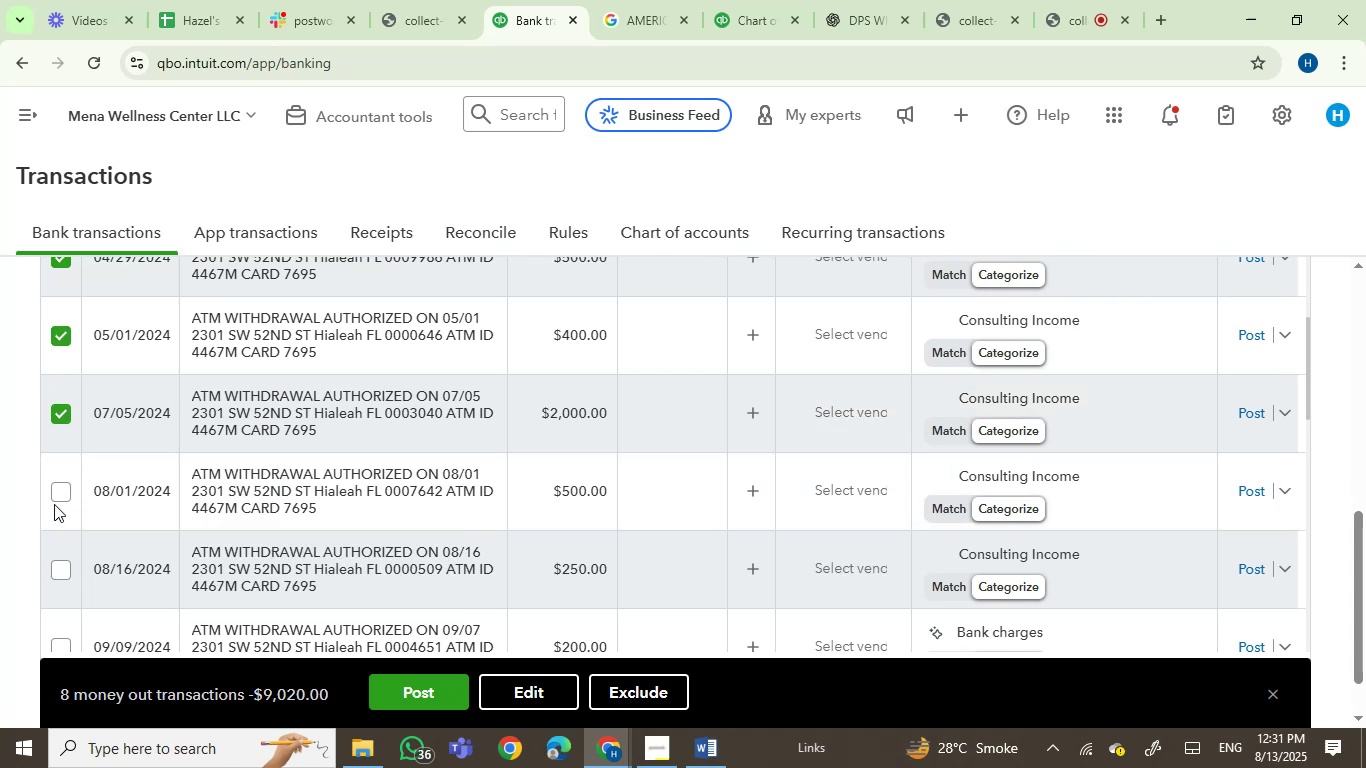 
left_click([51, 493])
 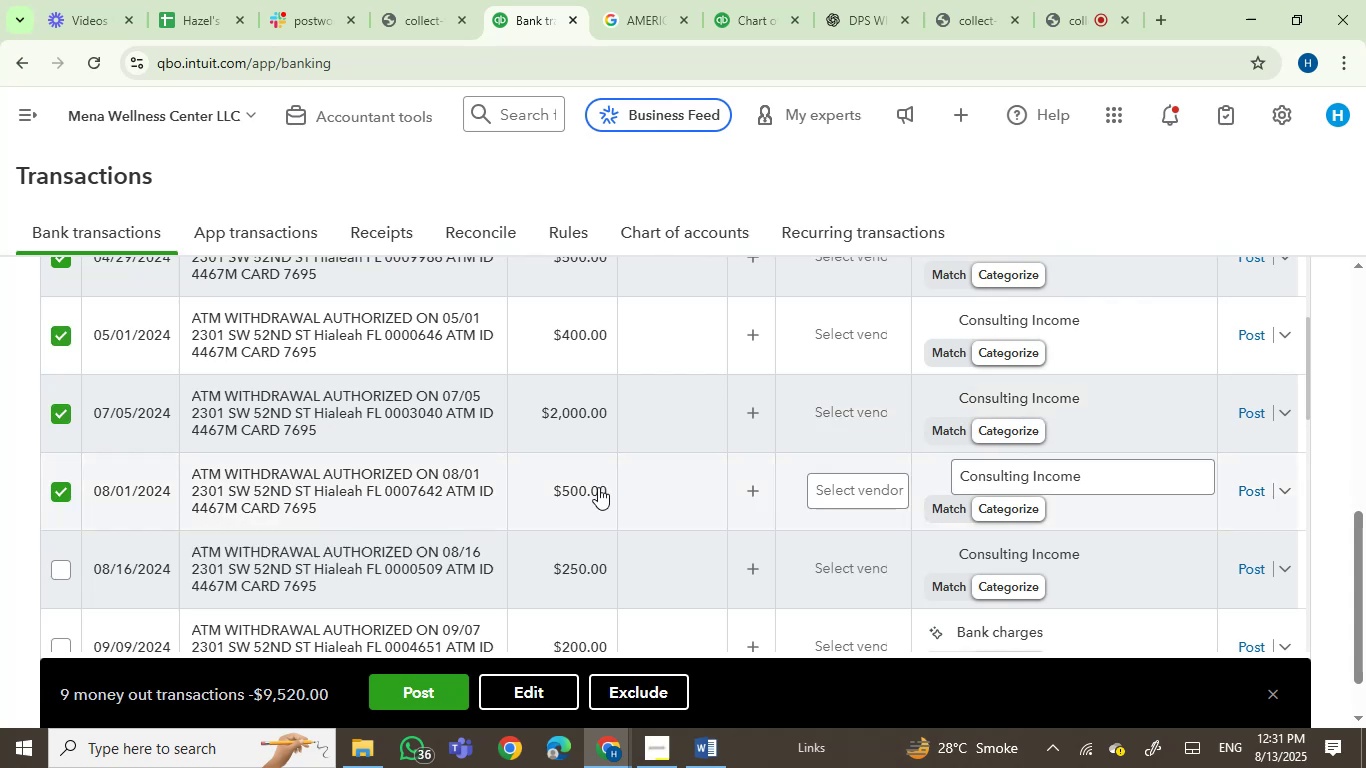 
scroll: coordinate [598, 487], scroll_direction: down, amount: 2.0
 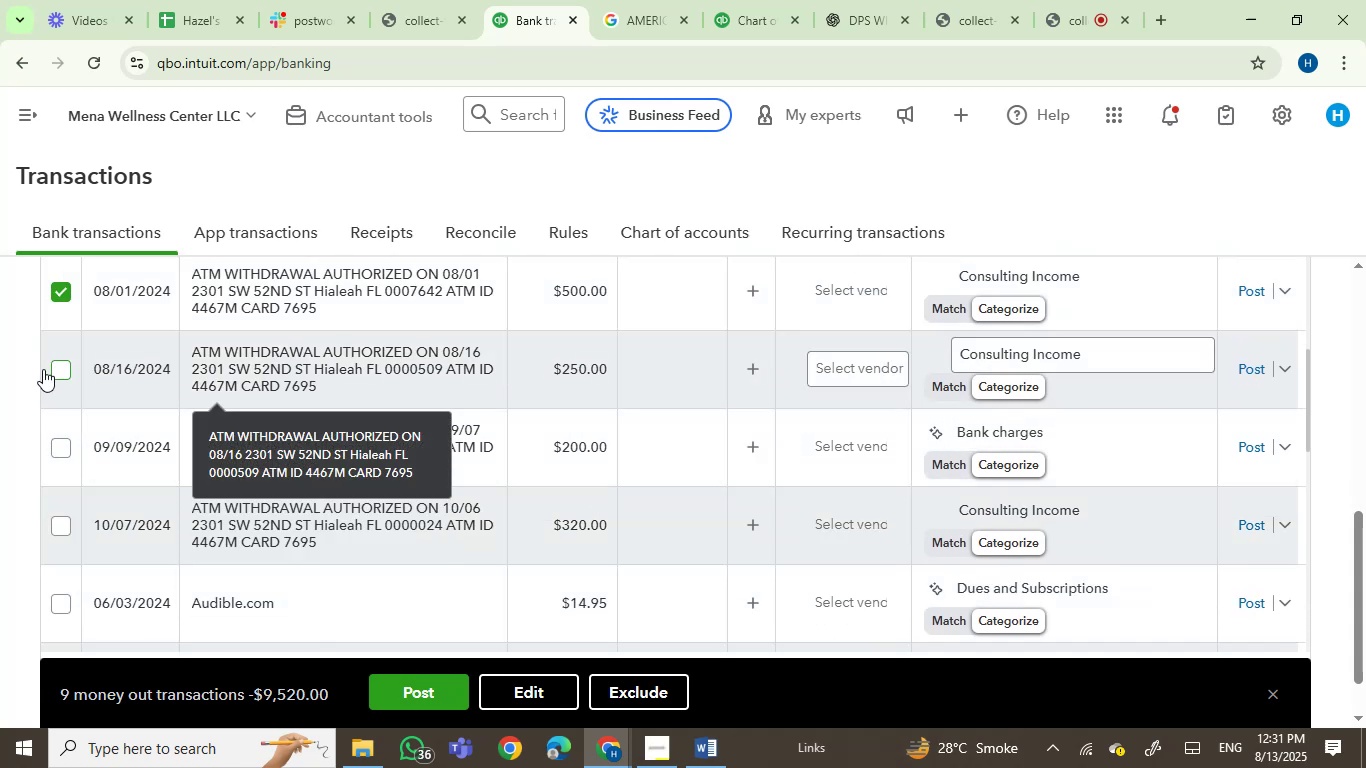 
left_click([51, 368])
 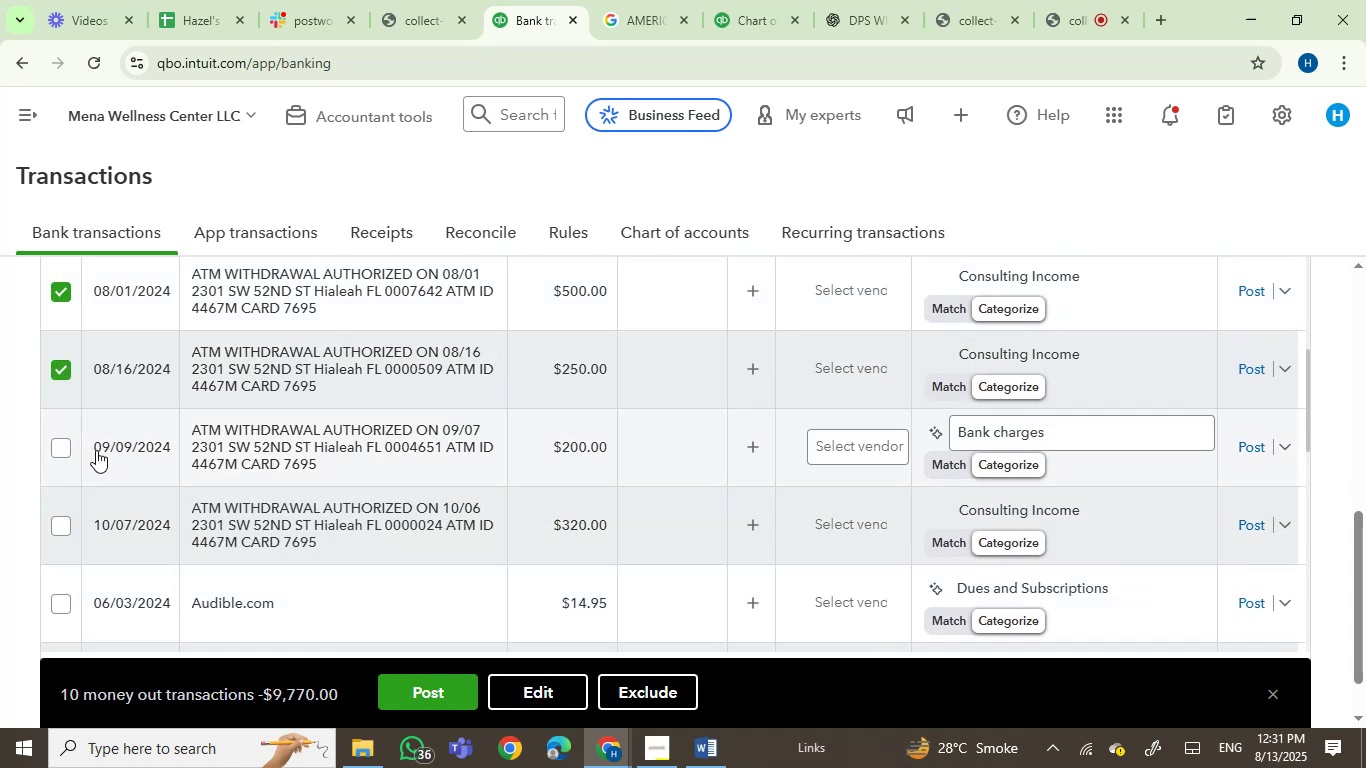 
left_click([68, 447])
 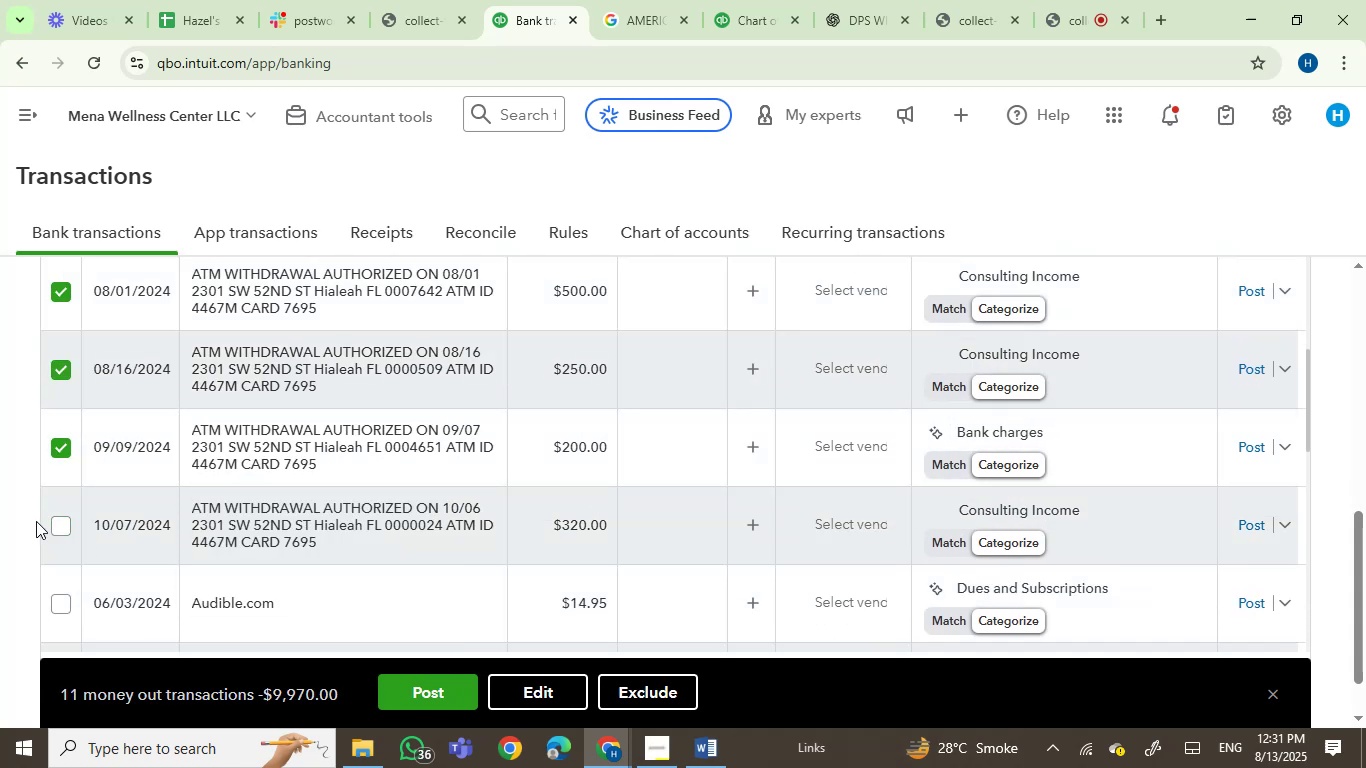 
left_click([58, 517])
 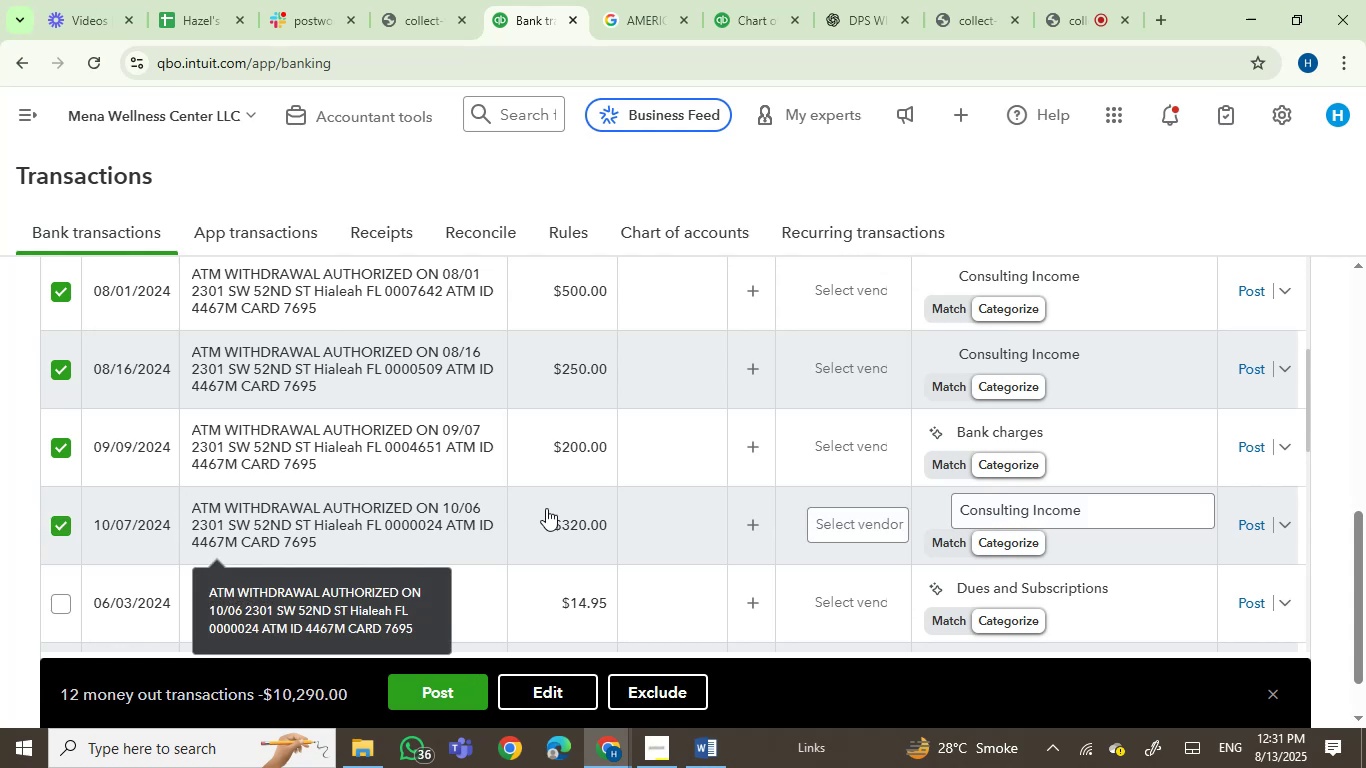 
scroll: coordinate [661, 490], scroll_direction: down, amount: 2.0
 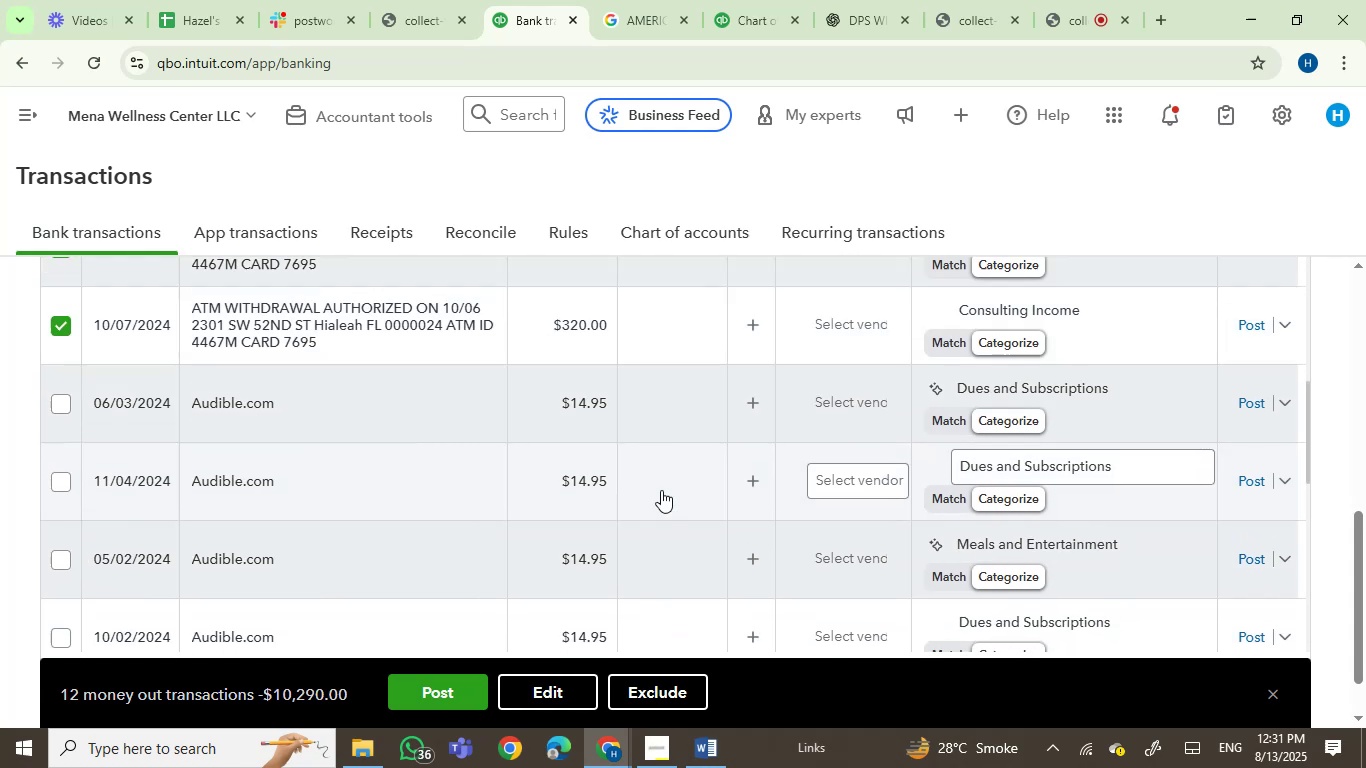 
scroll: coordinate [661, 490], scroll_direction: up, amount: 1.0
 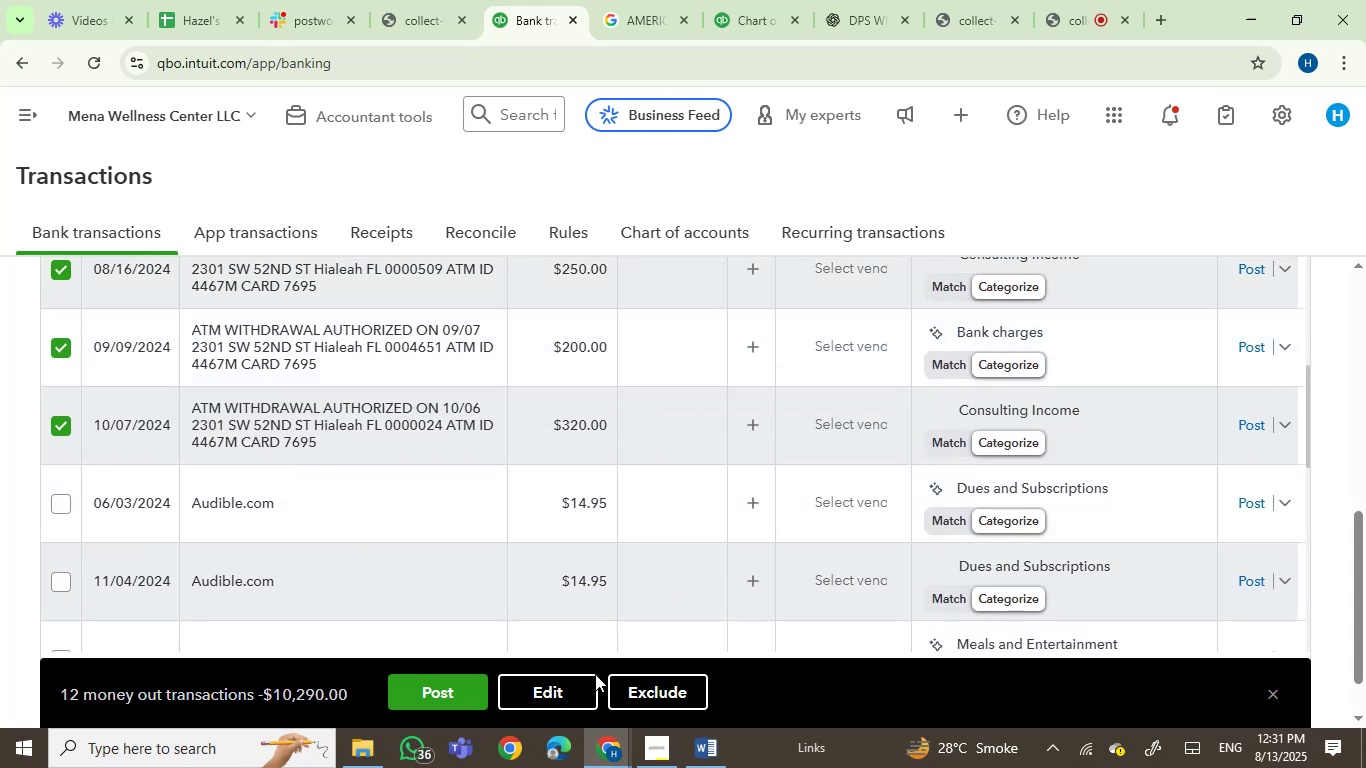 
left_click([558, 687])
 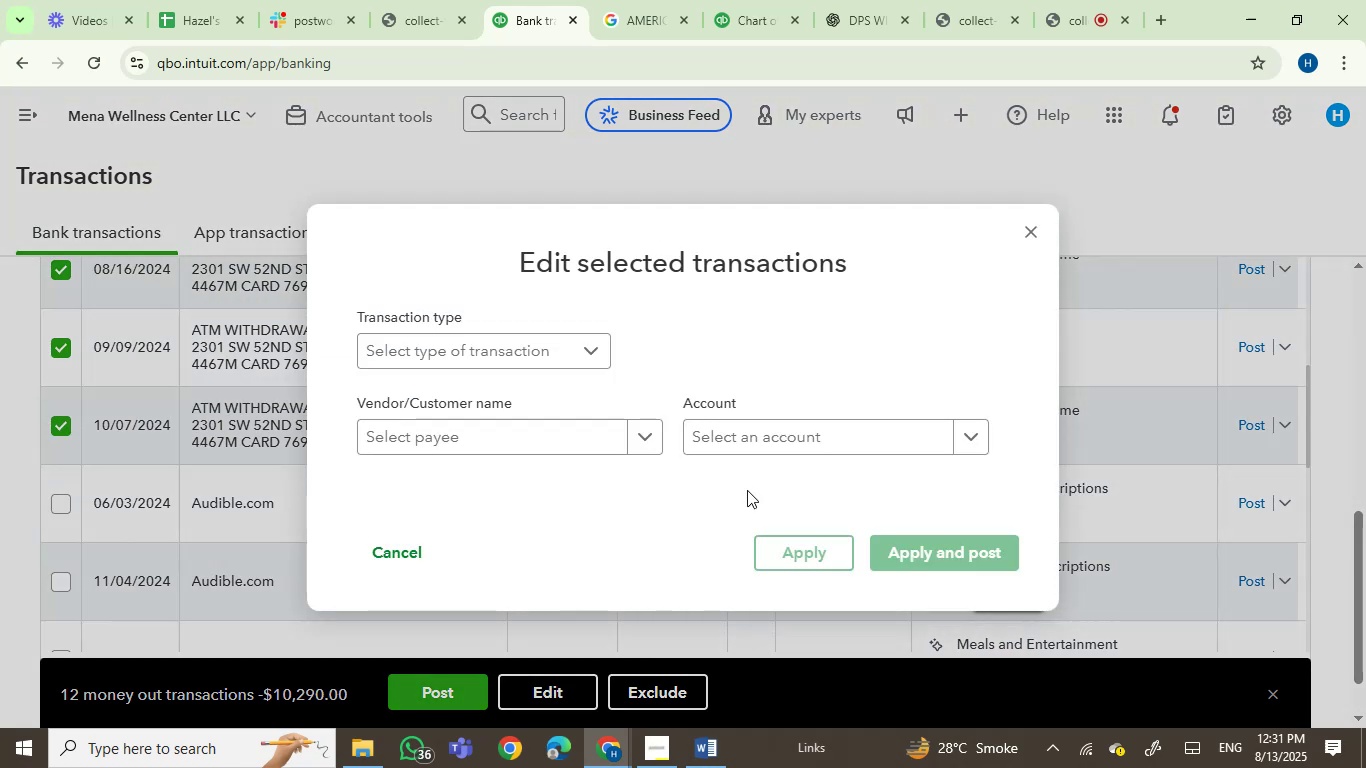 
left_click([763, 445])
 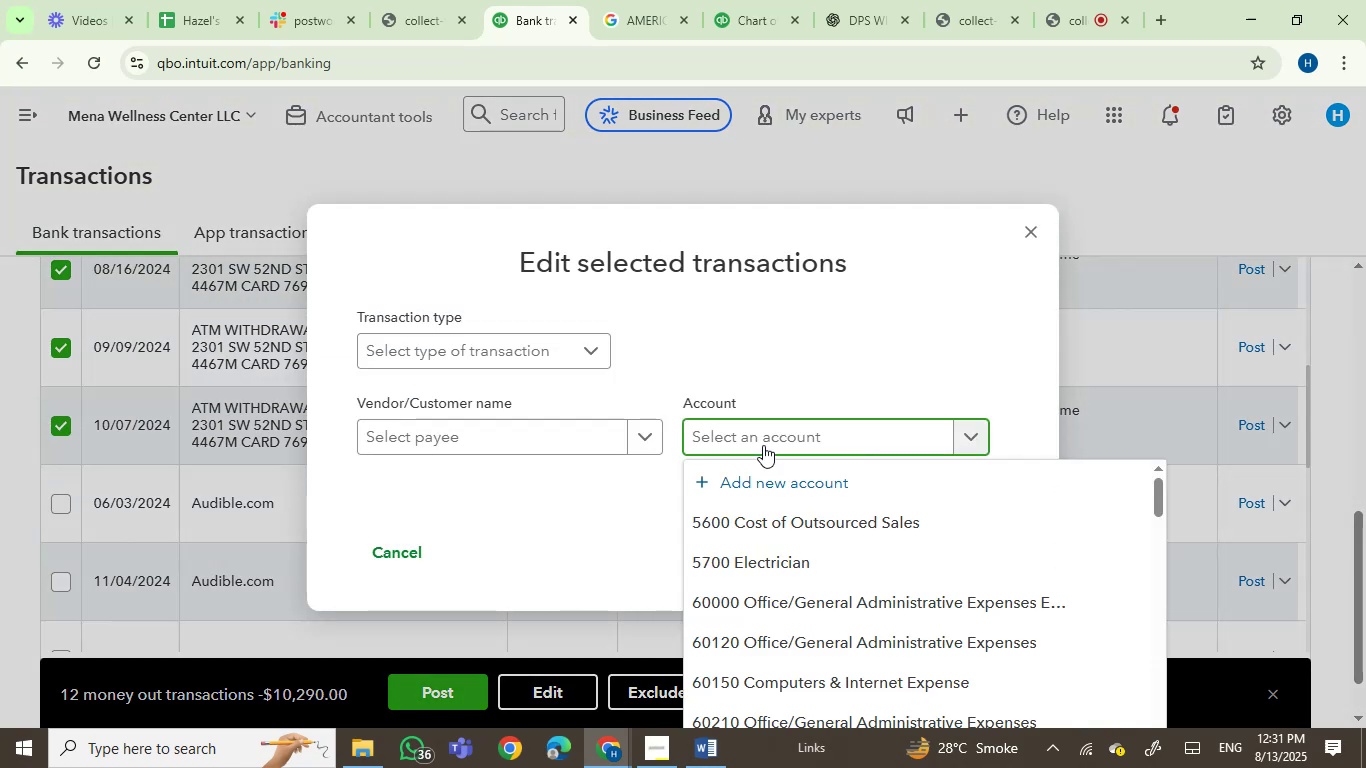 
type(OWNER)
 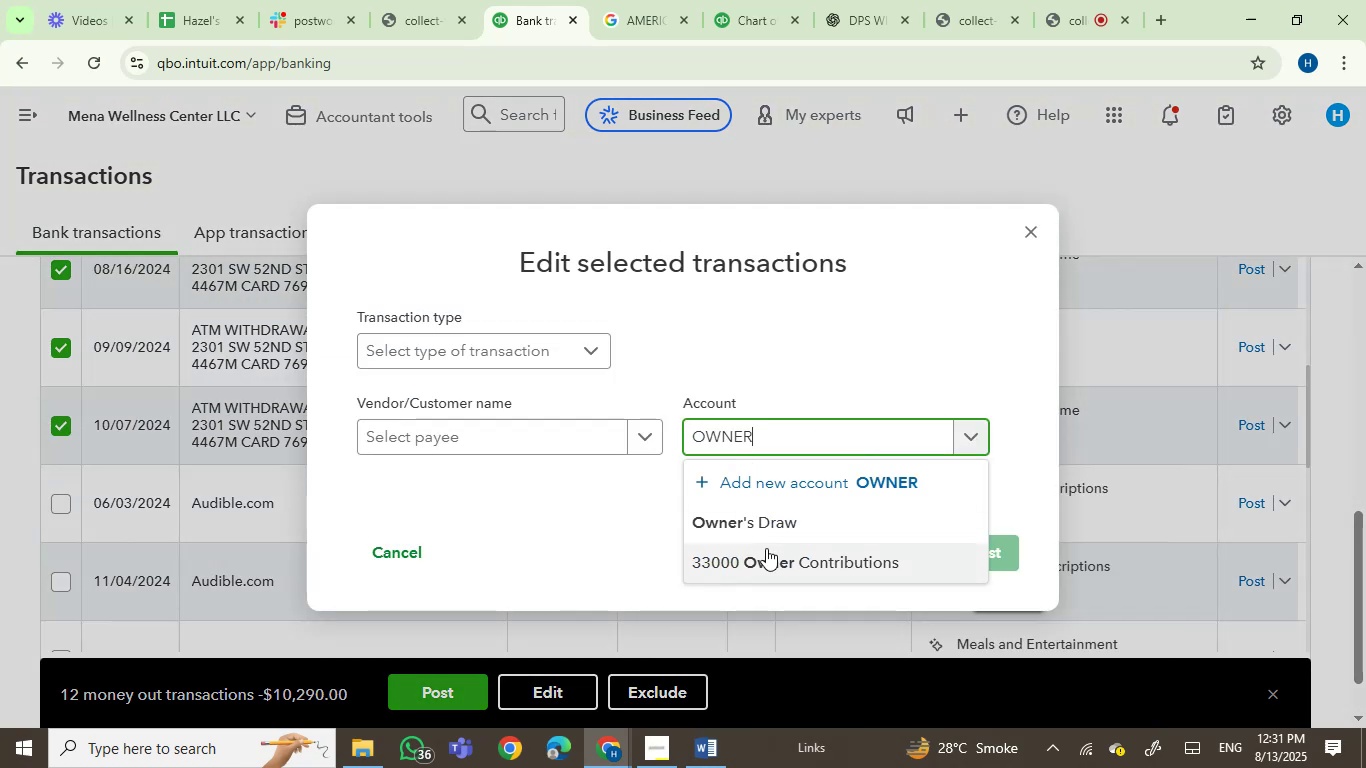 
left_click([775, 531])
 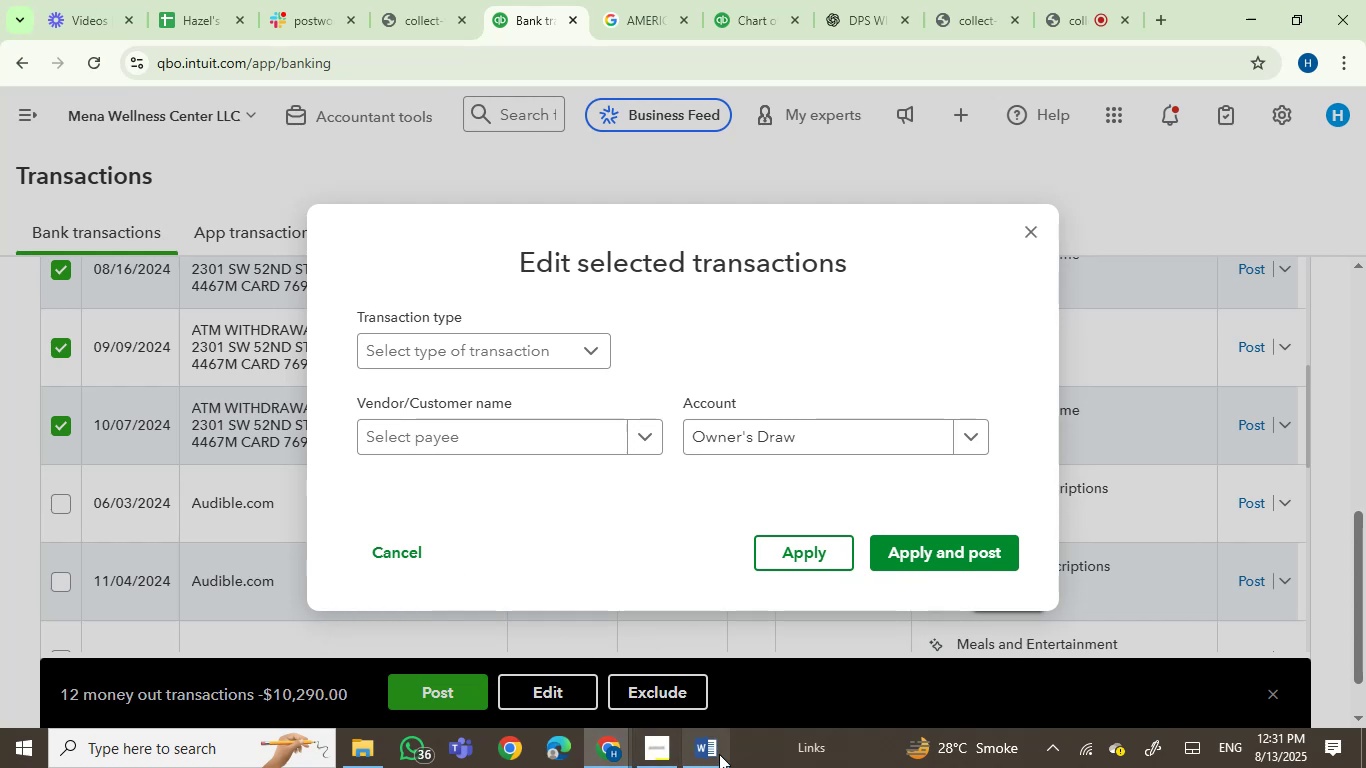 
left_click([714, 752])
 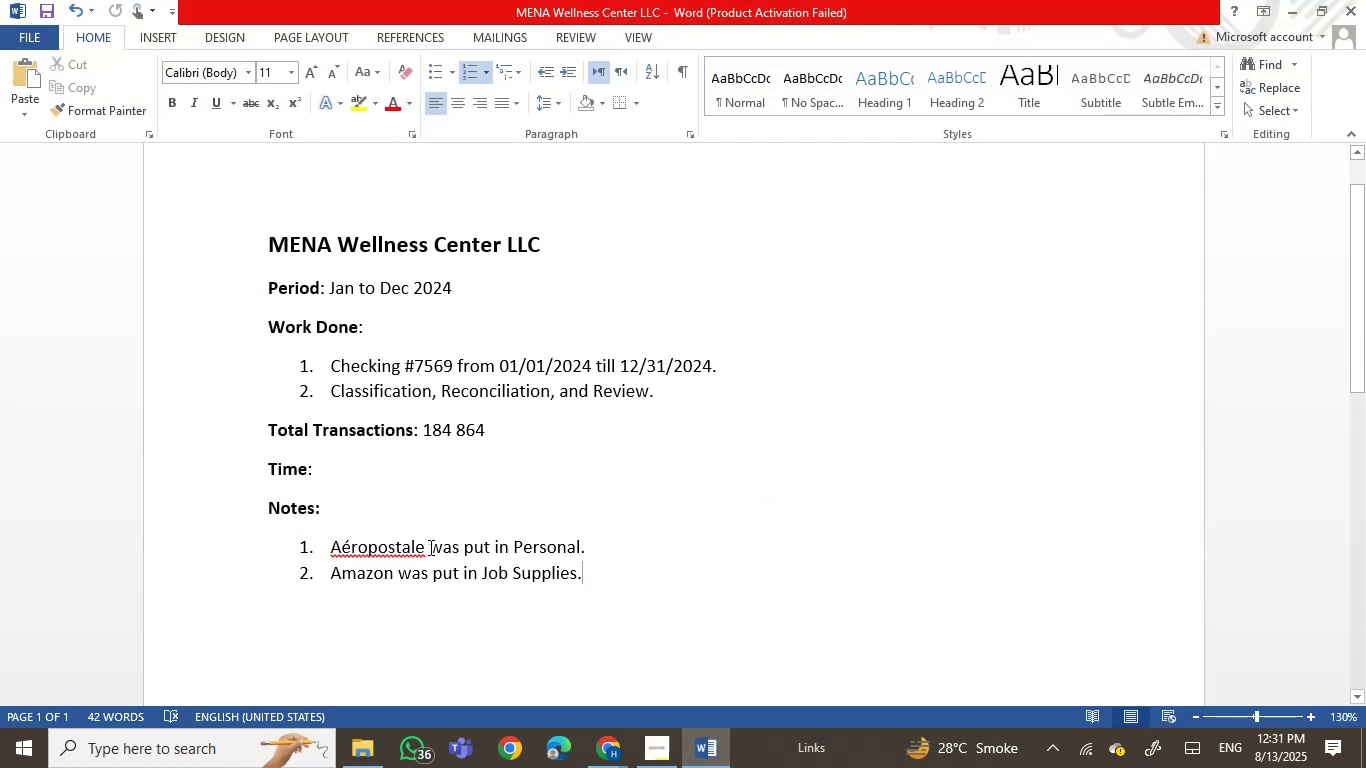 
left_click([424, 548])
 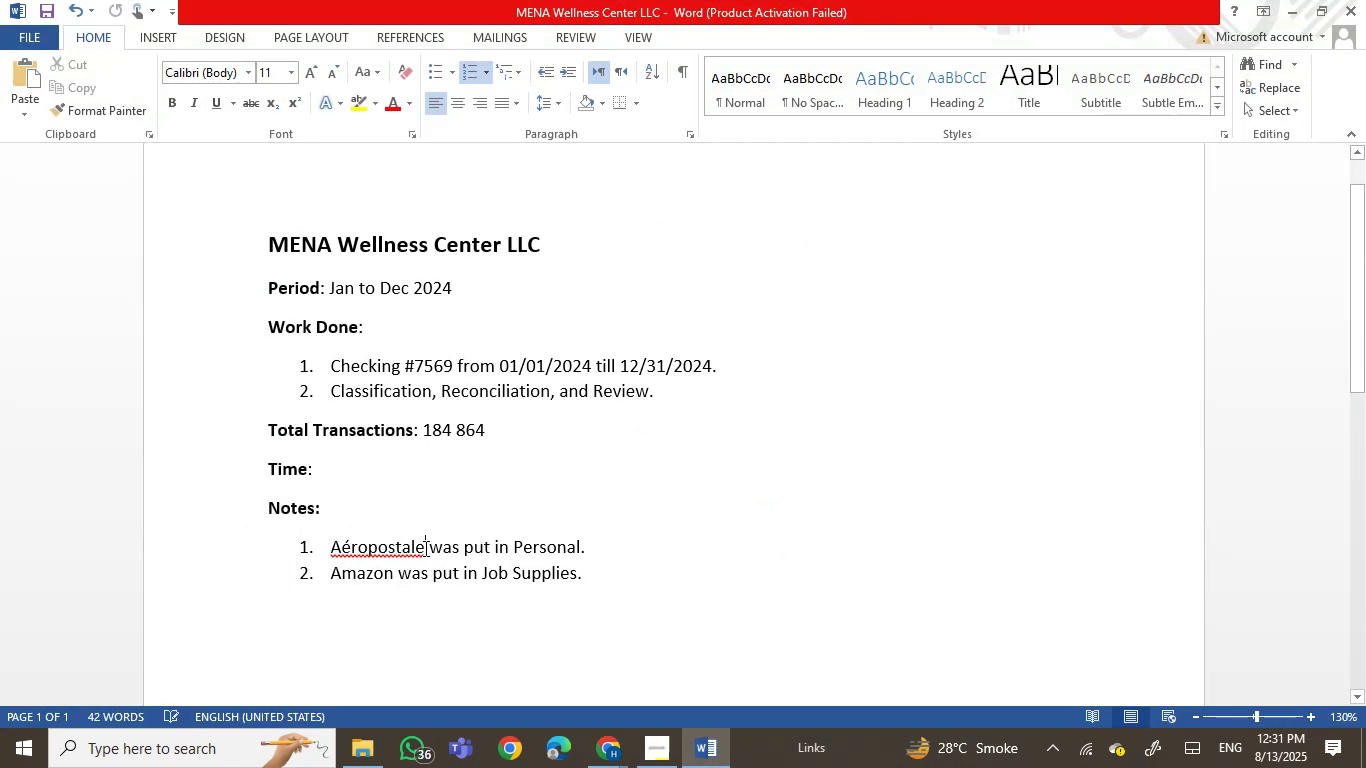 
type(, atm )
key(Backspace)
key(Backspace)
key(Backspace)
key(Backspace)
type(ATM Withdrawal)
 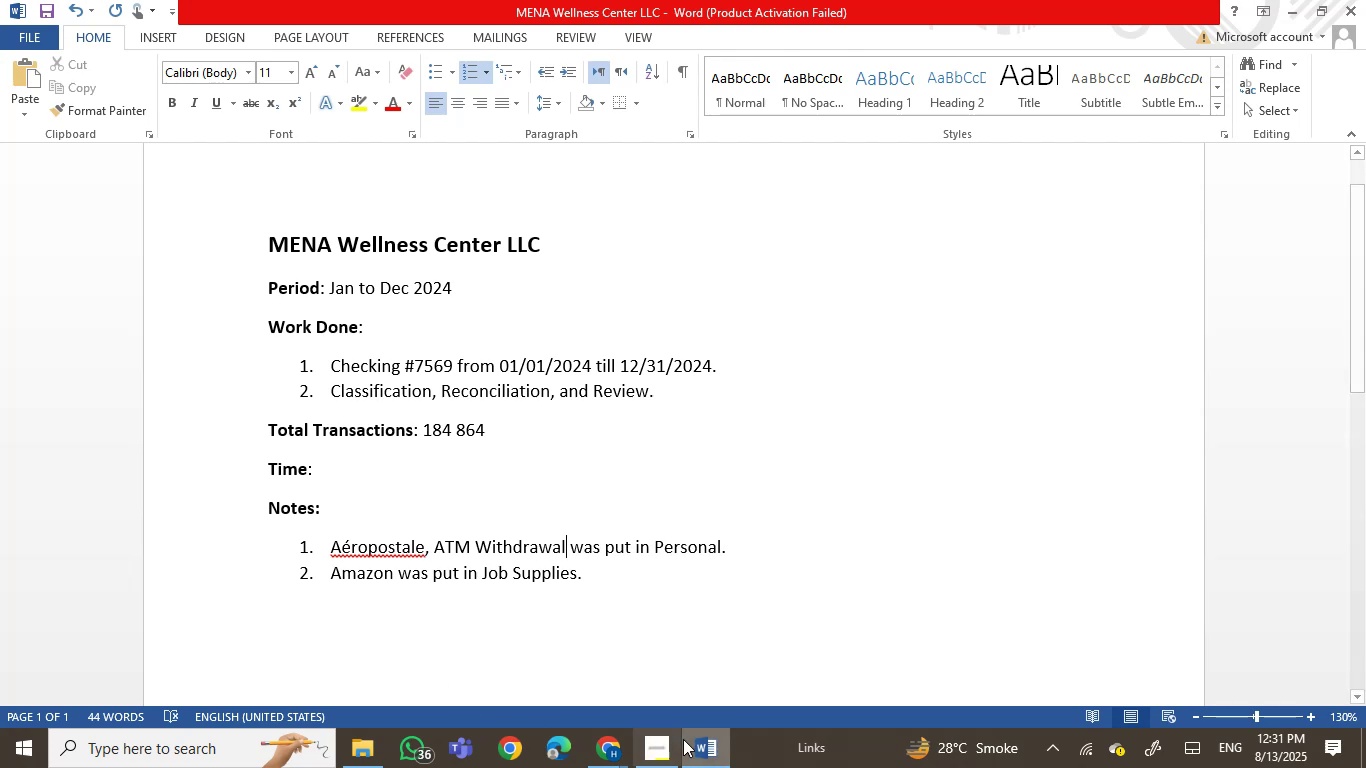 
left_click([701, 748])
 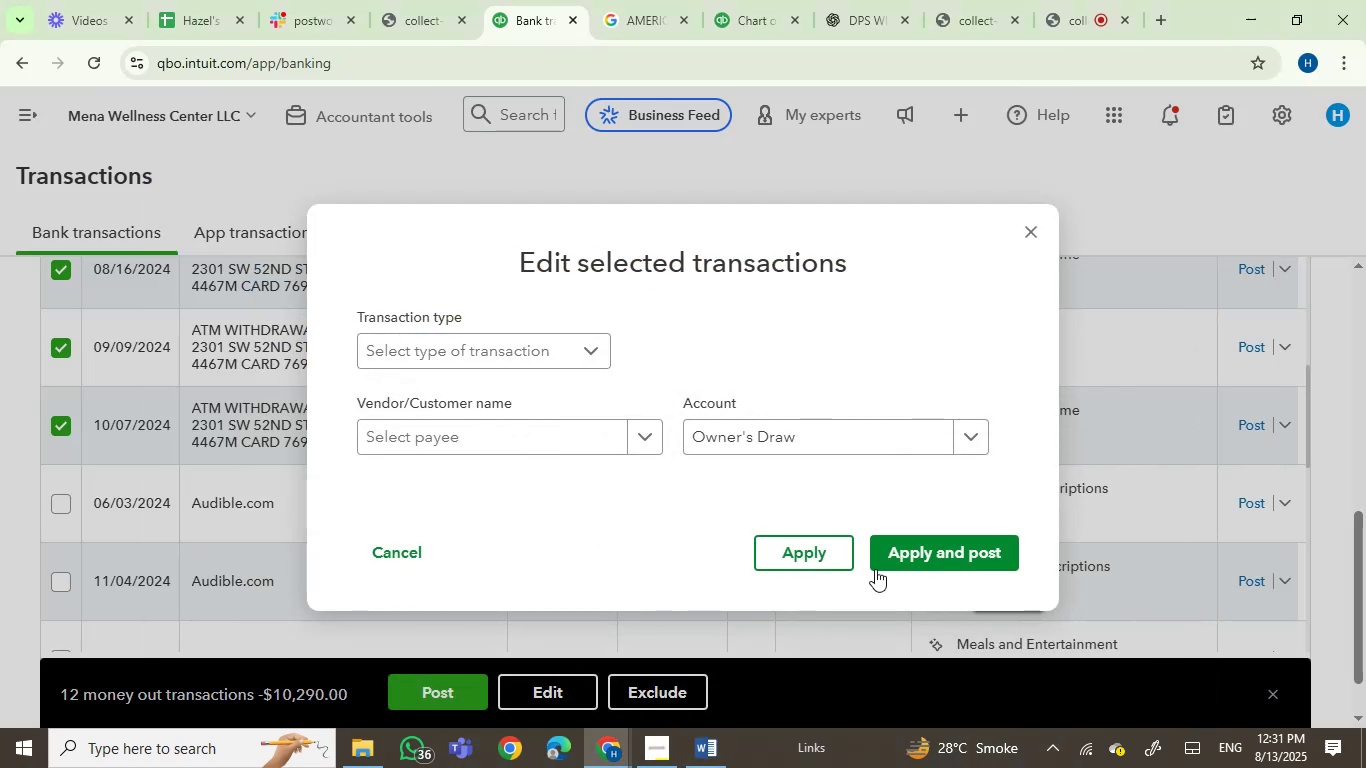 
left_click([894, 554])
 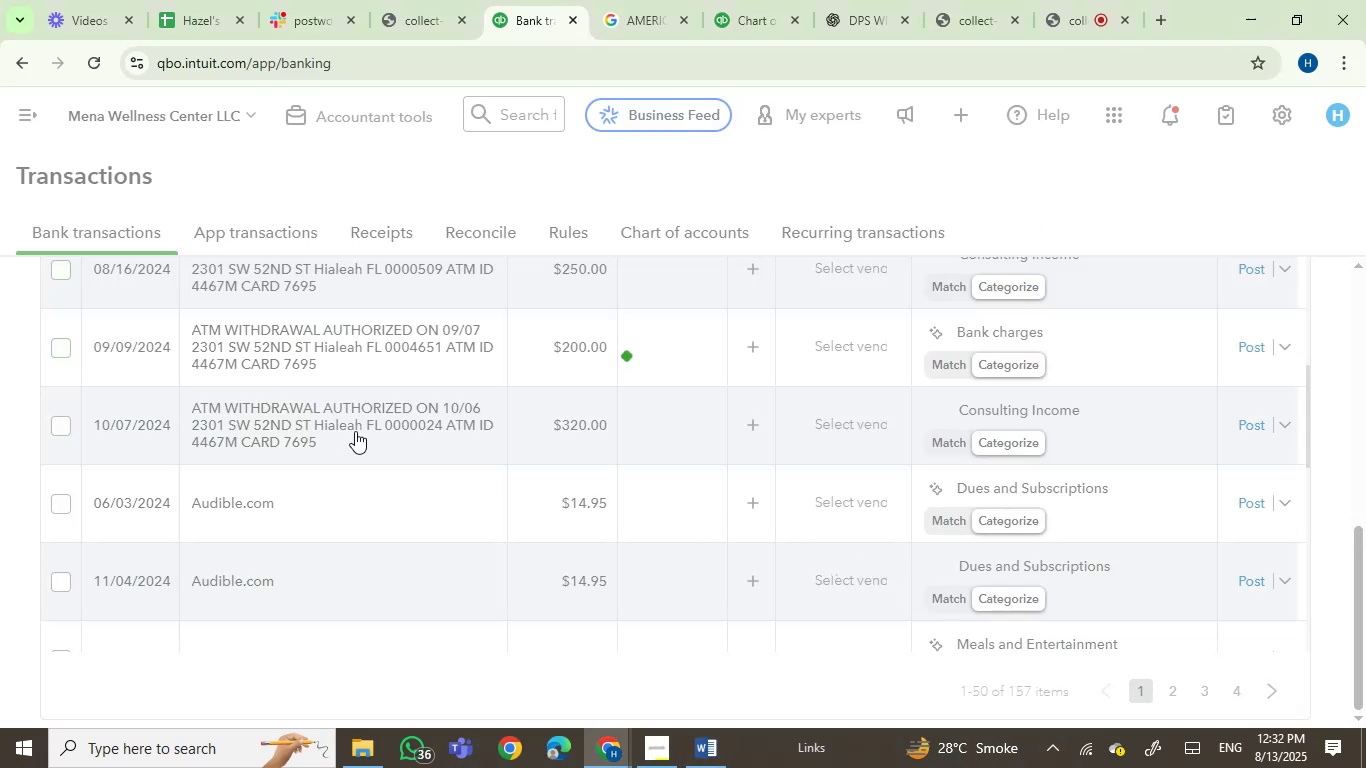 
wait(6.12)
 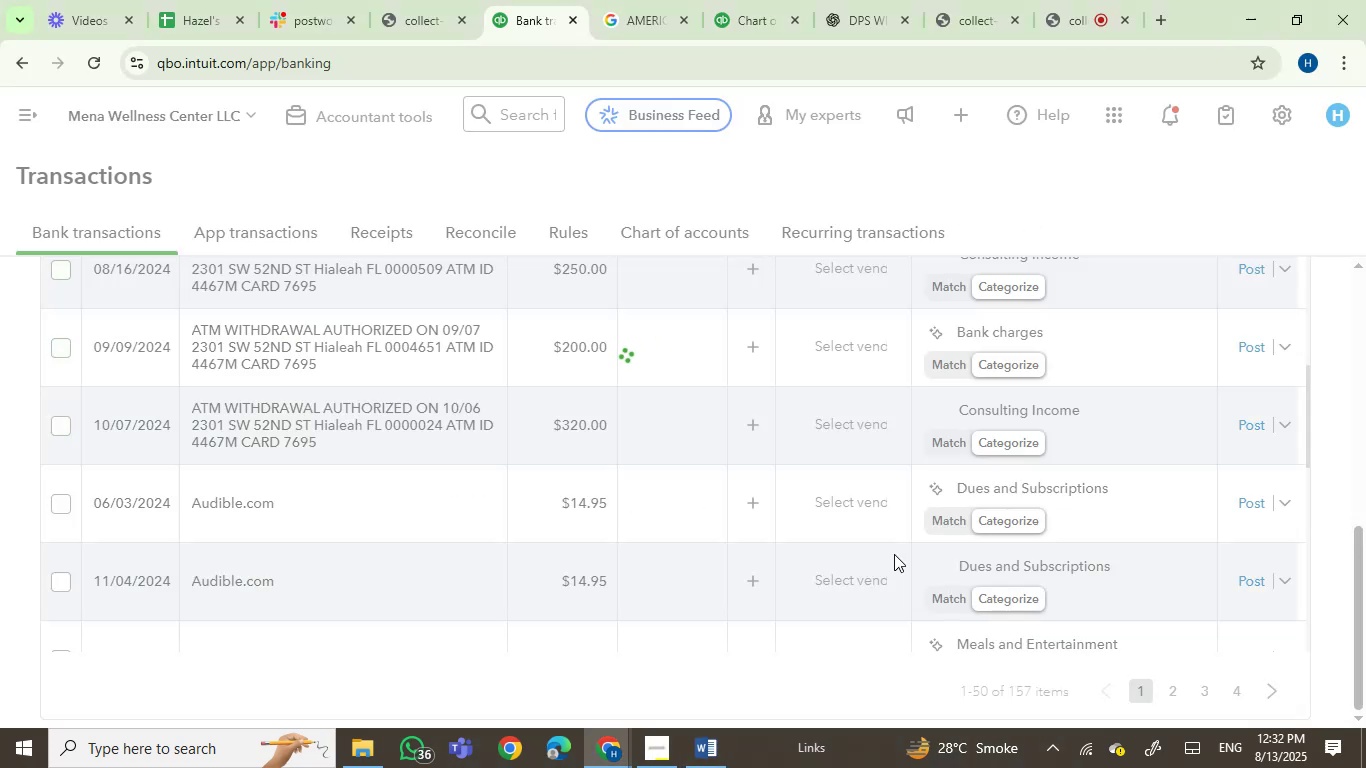 
scroll: coordinate [488, 493], scroll_direction: up, amount: 2.0
 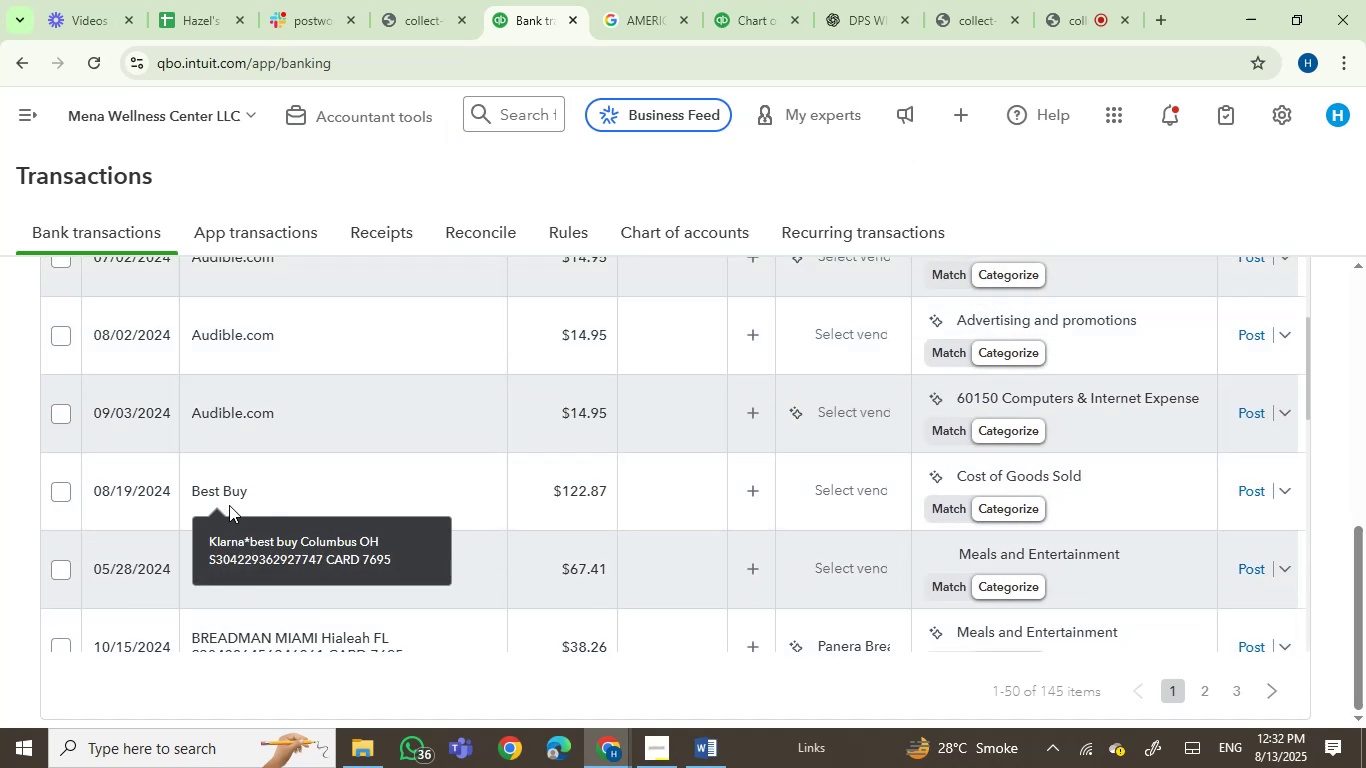 
wait(6.38)
 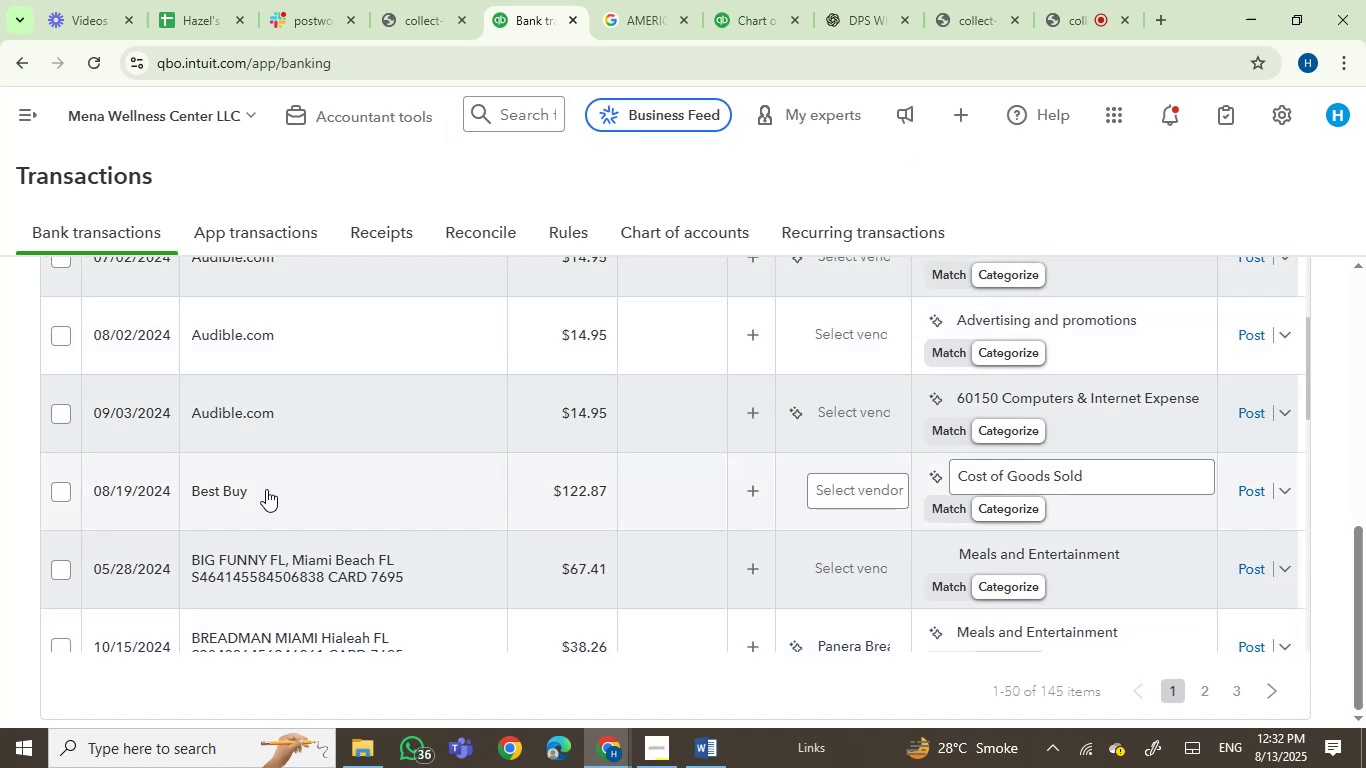 
left_click([1014, 482])
 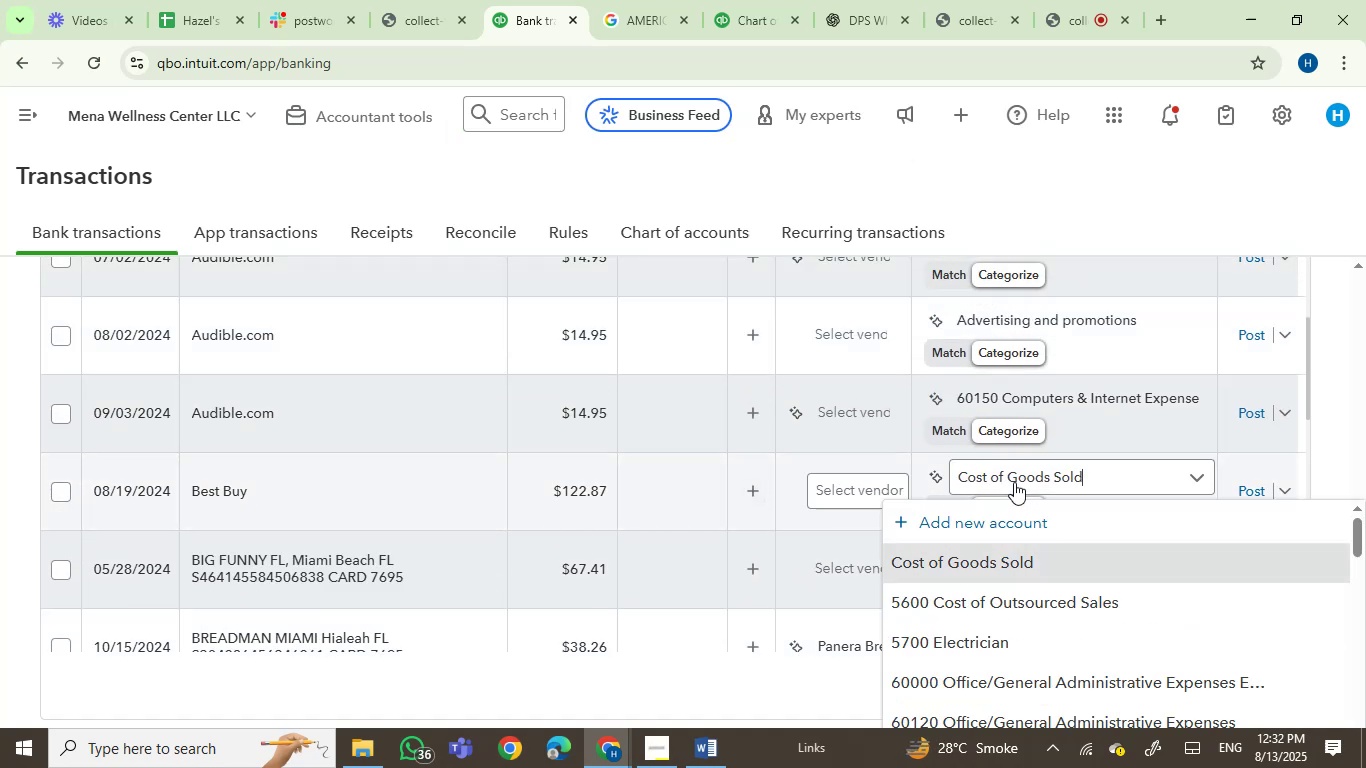 
left_click([1014, 482])
 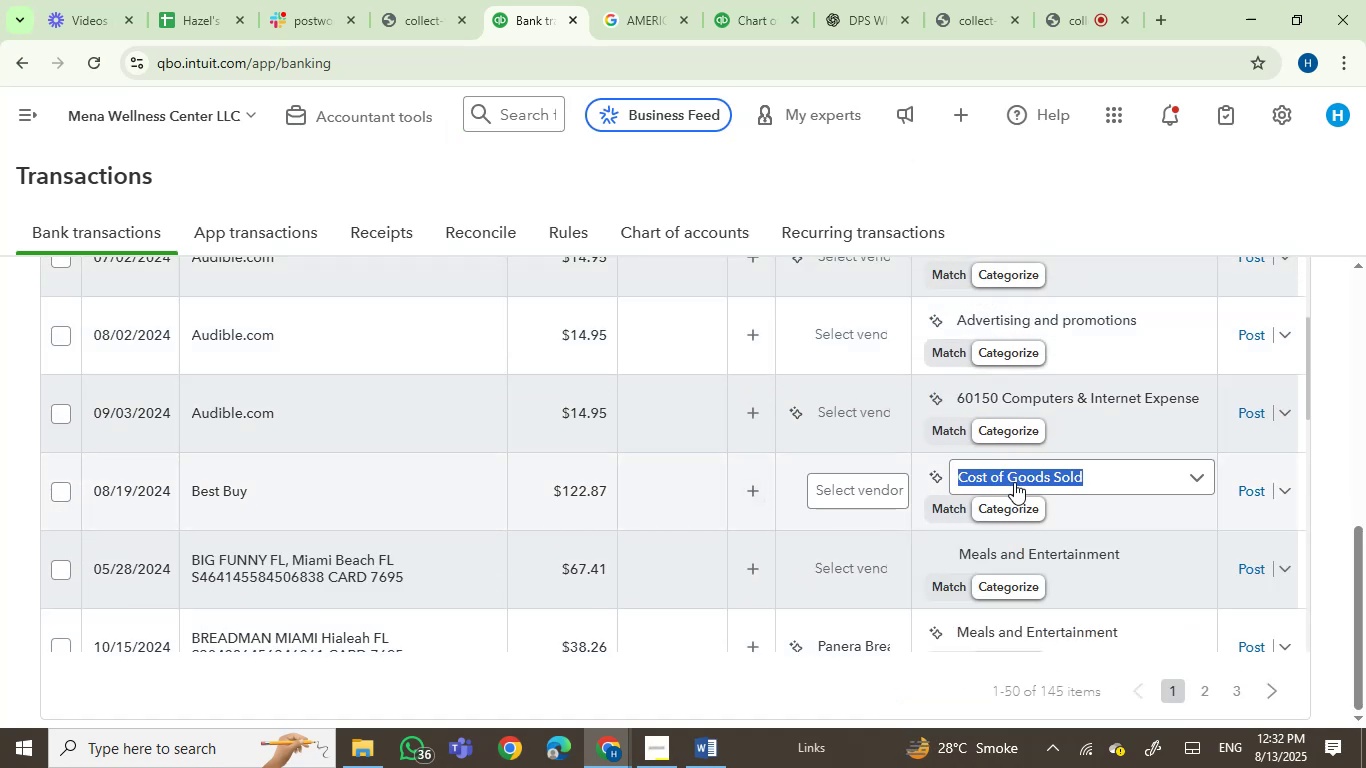 
type(job)
 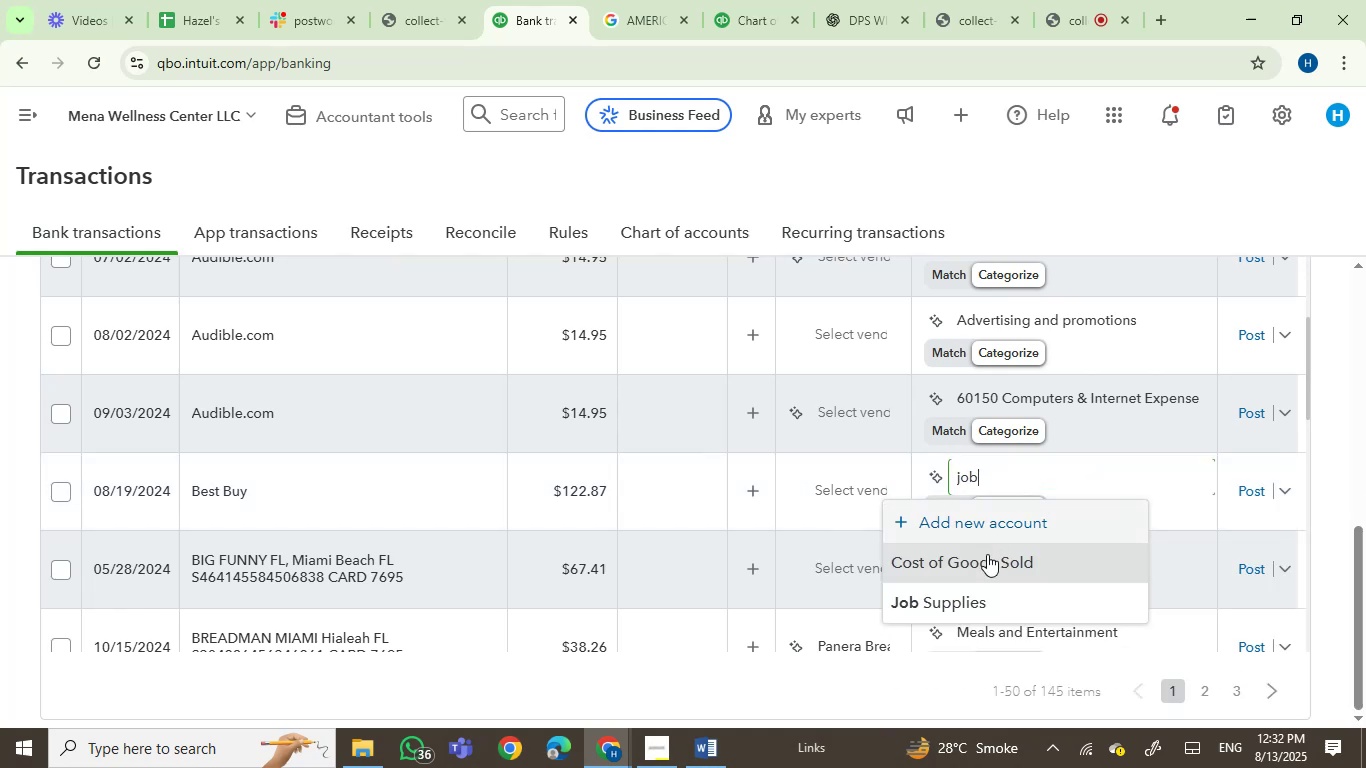 
left_click([972, 598])
 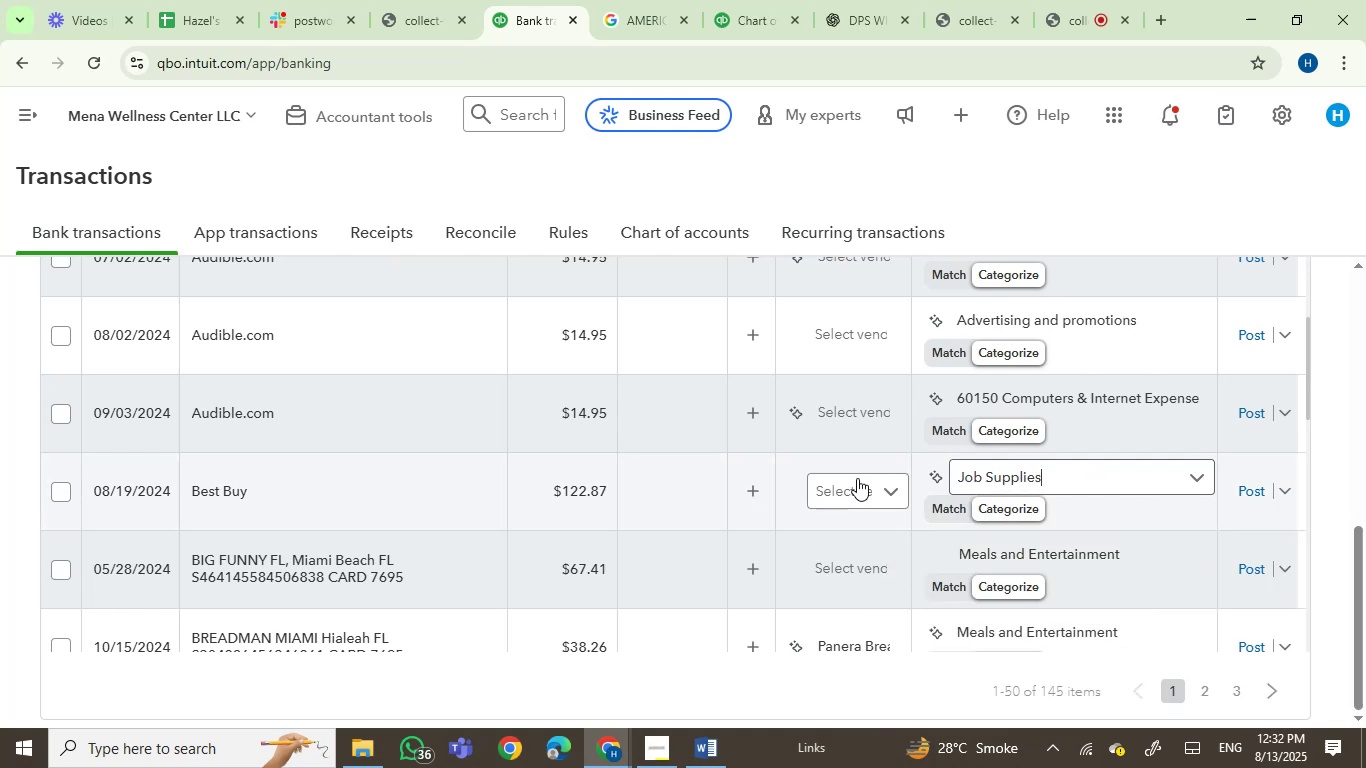 
left_click([859, 478])
 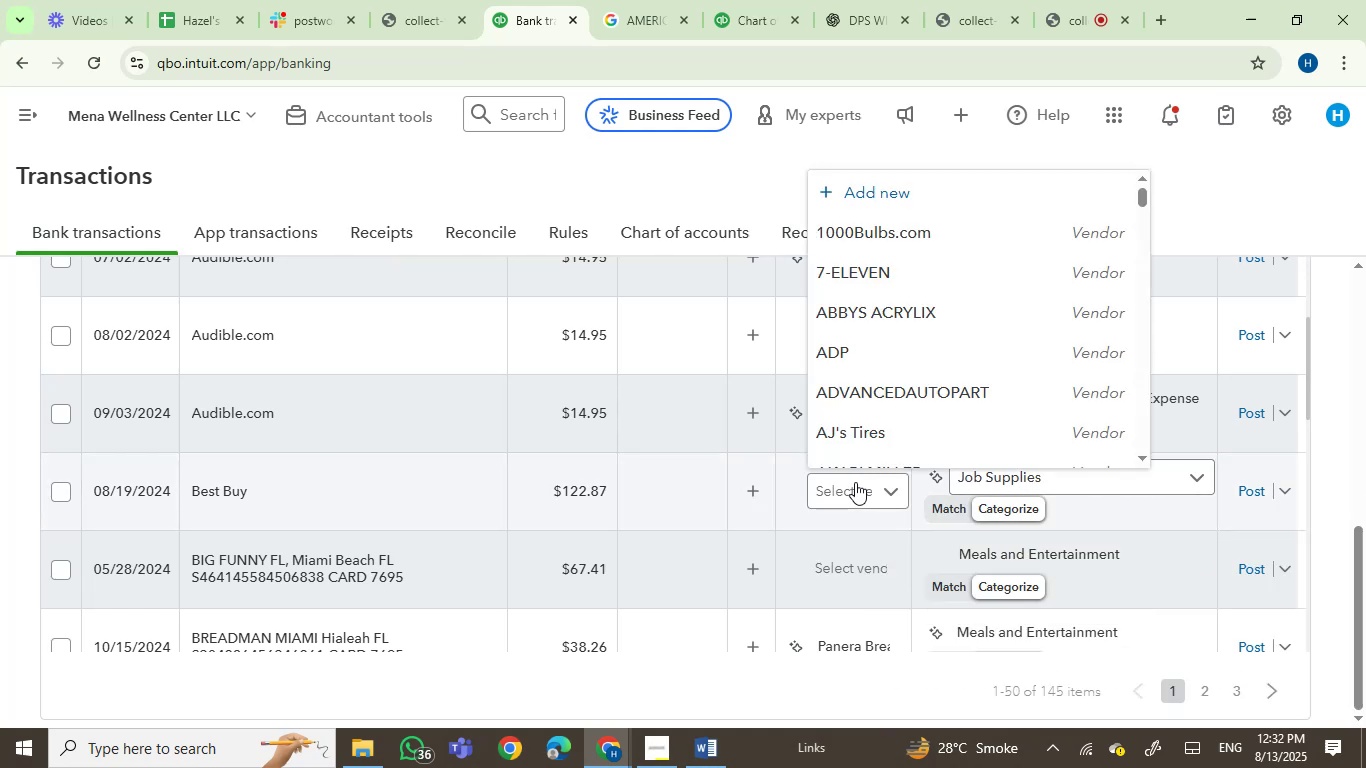 
type(bes)
 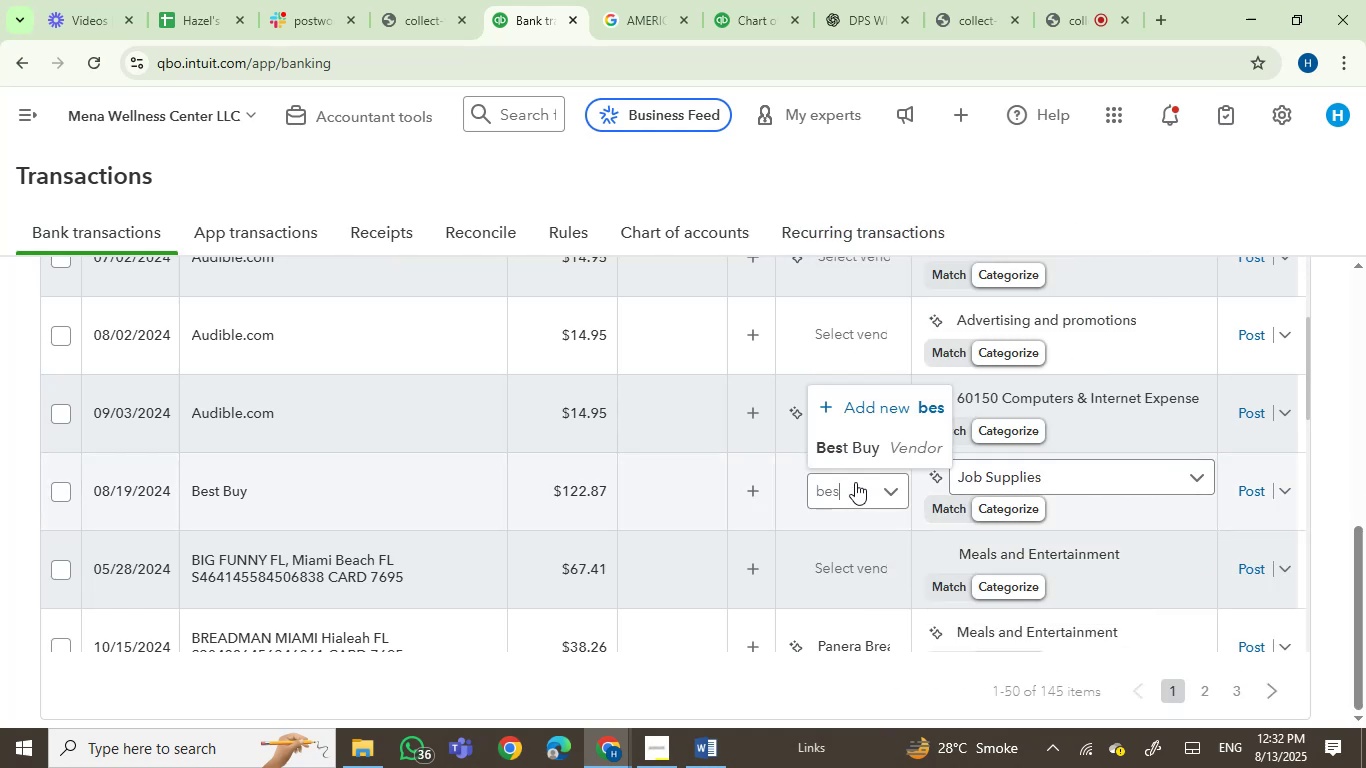 
left_click([856, 454])
 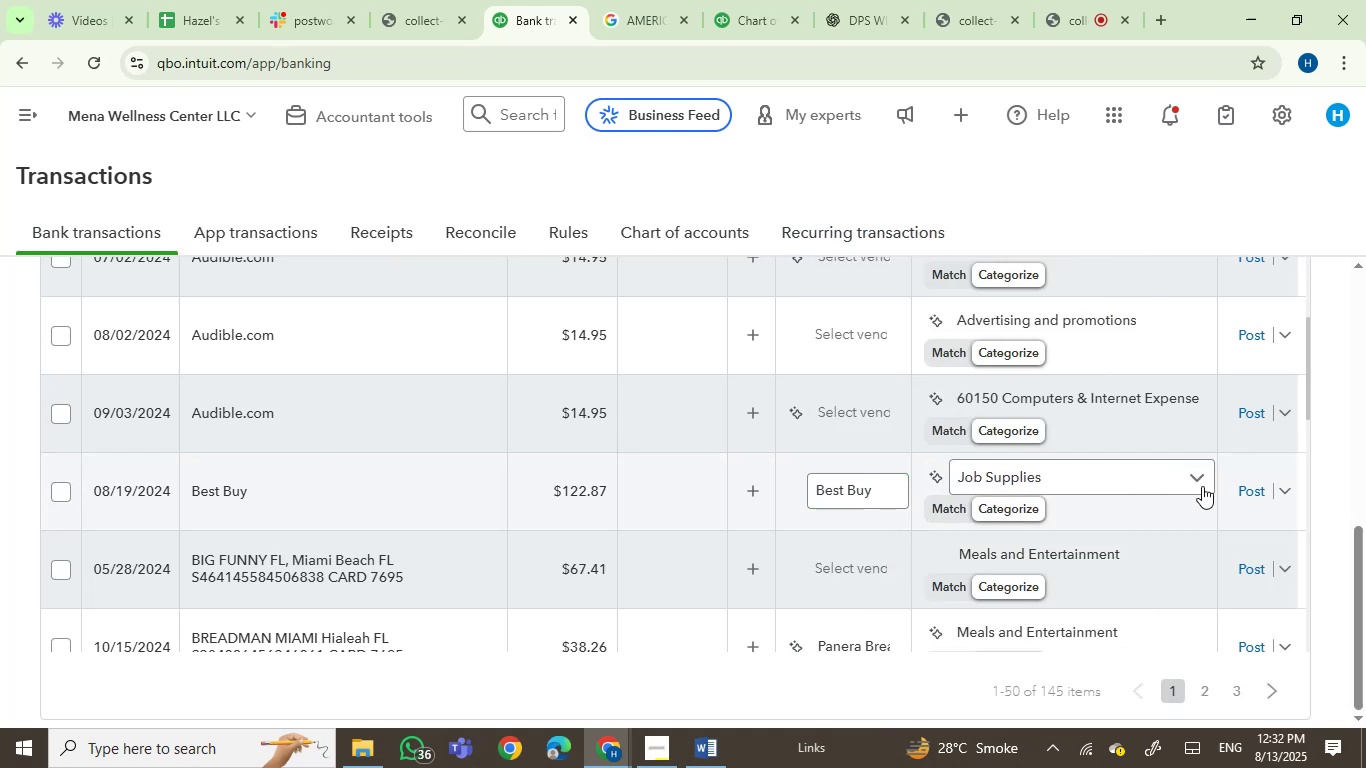 
left_click([1247, 491])
 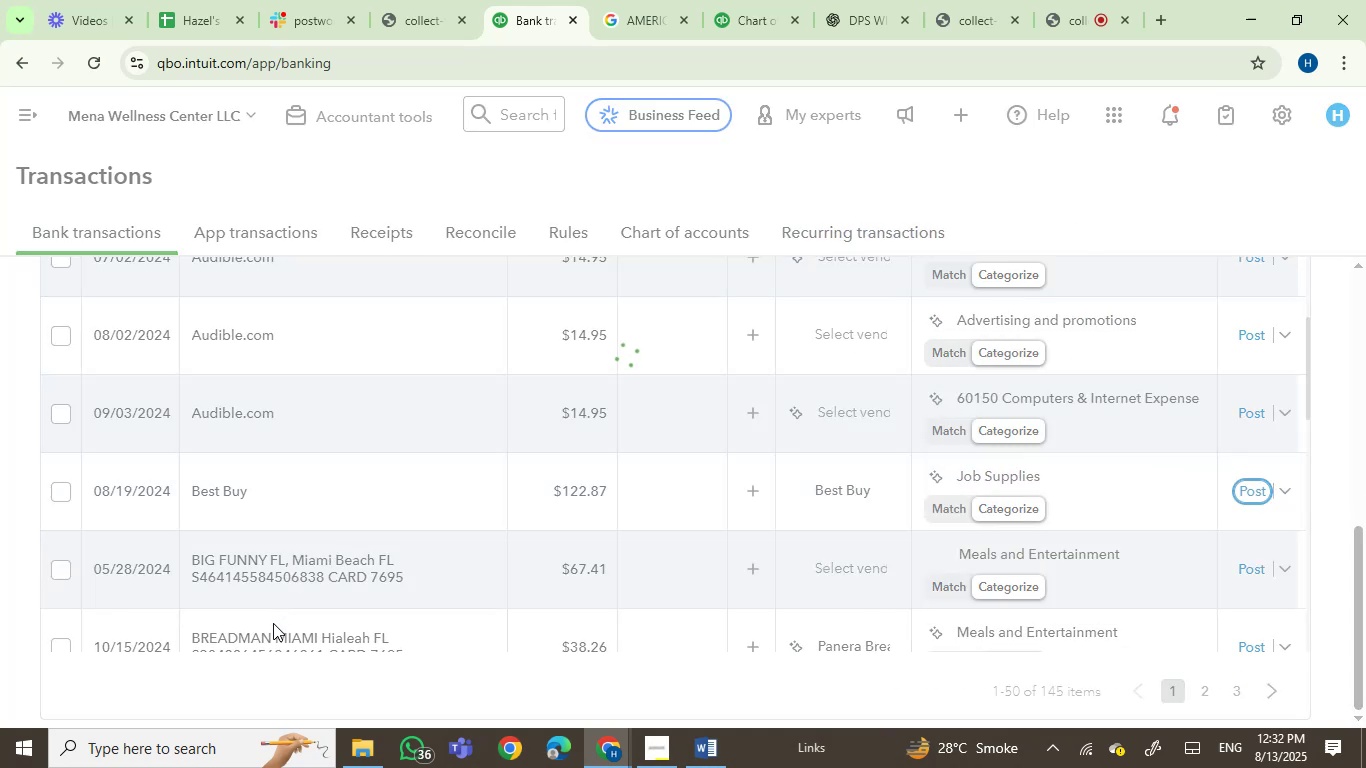 
scroll: coordinate [273, 623], scroll_direction: up, amount: 1.0
 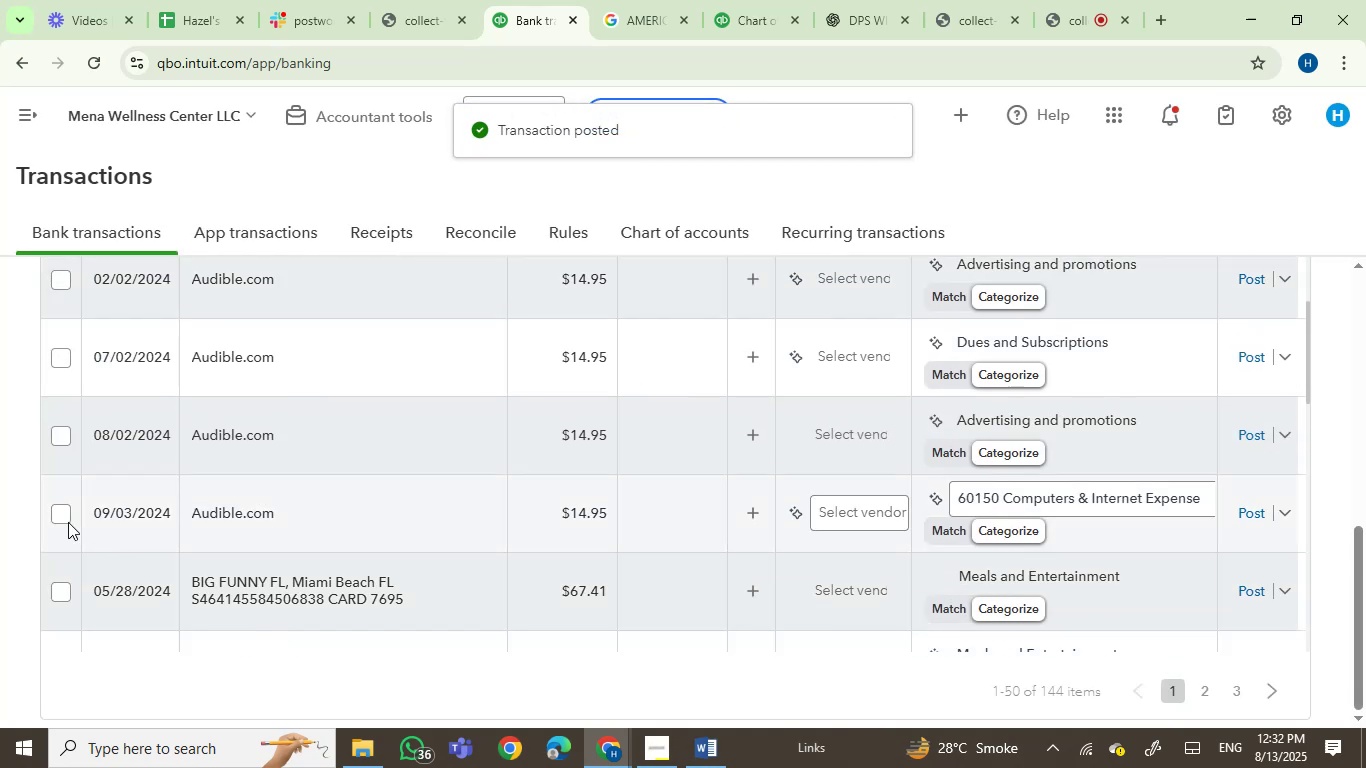 
mouse_move([249, 517])
 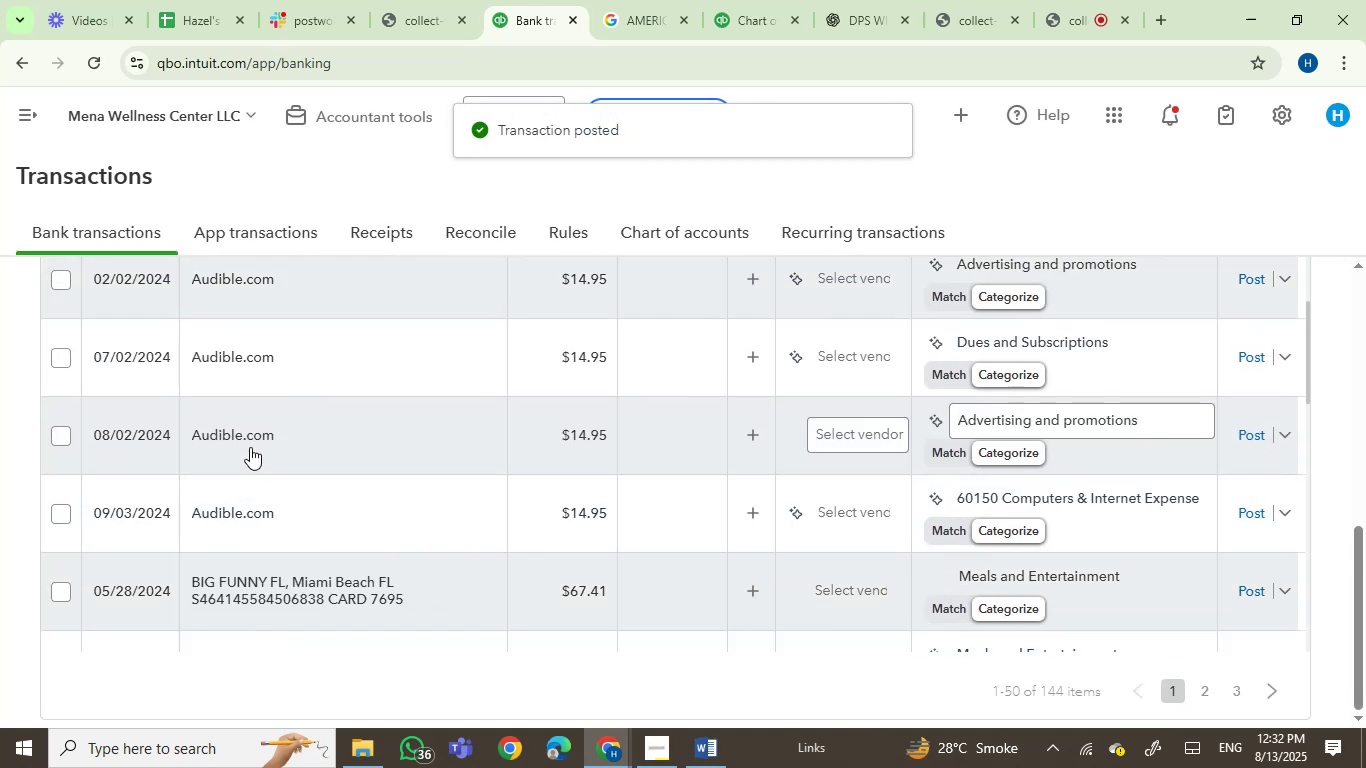 
left_click([258, 442])
 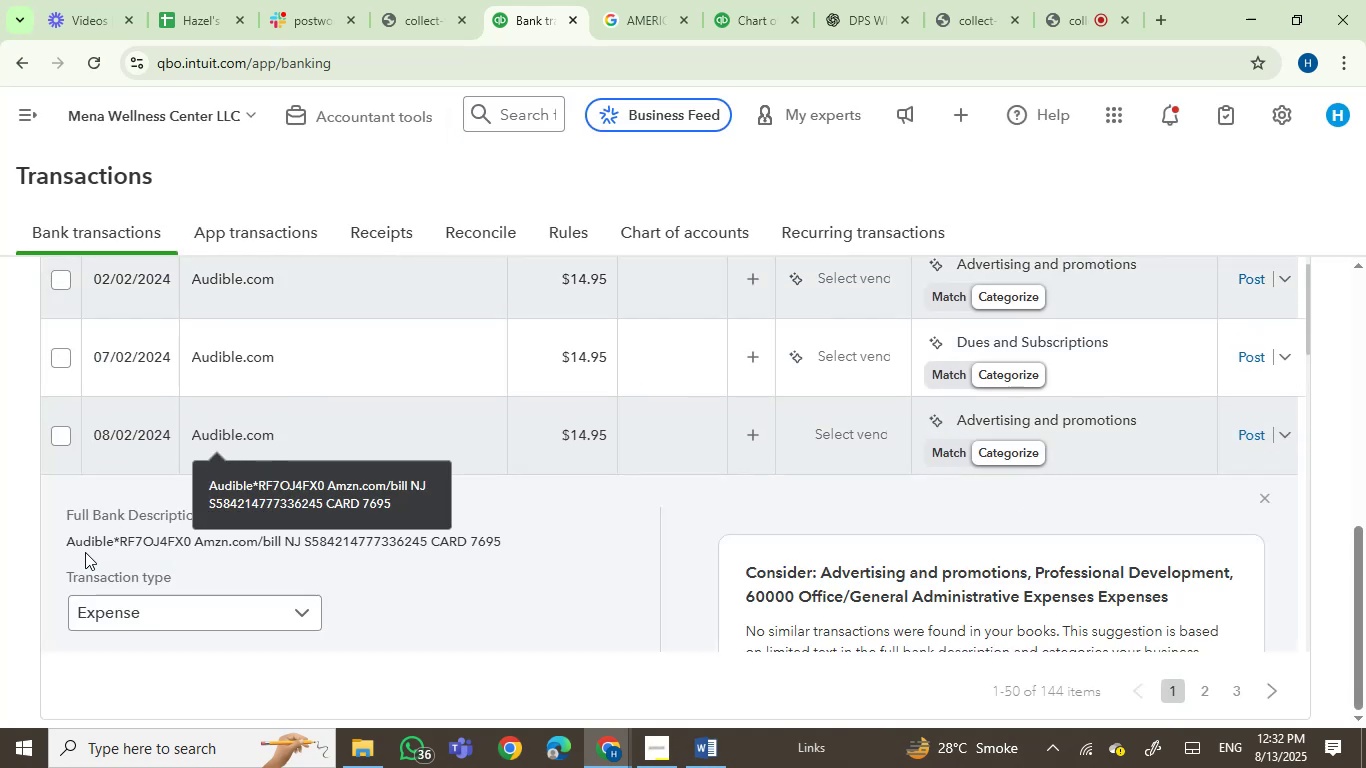 
double_click([87, 539])
 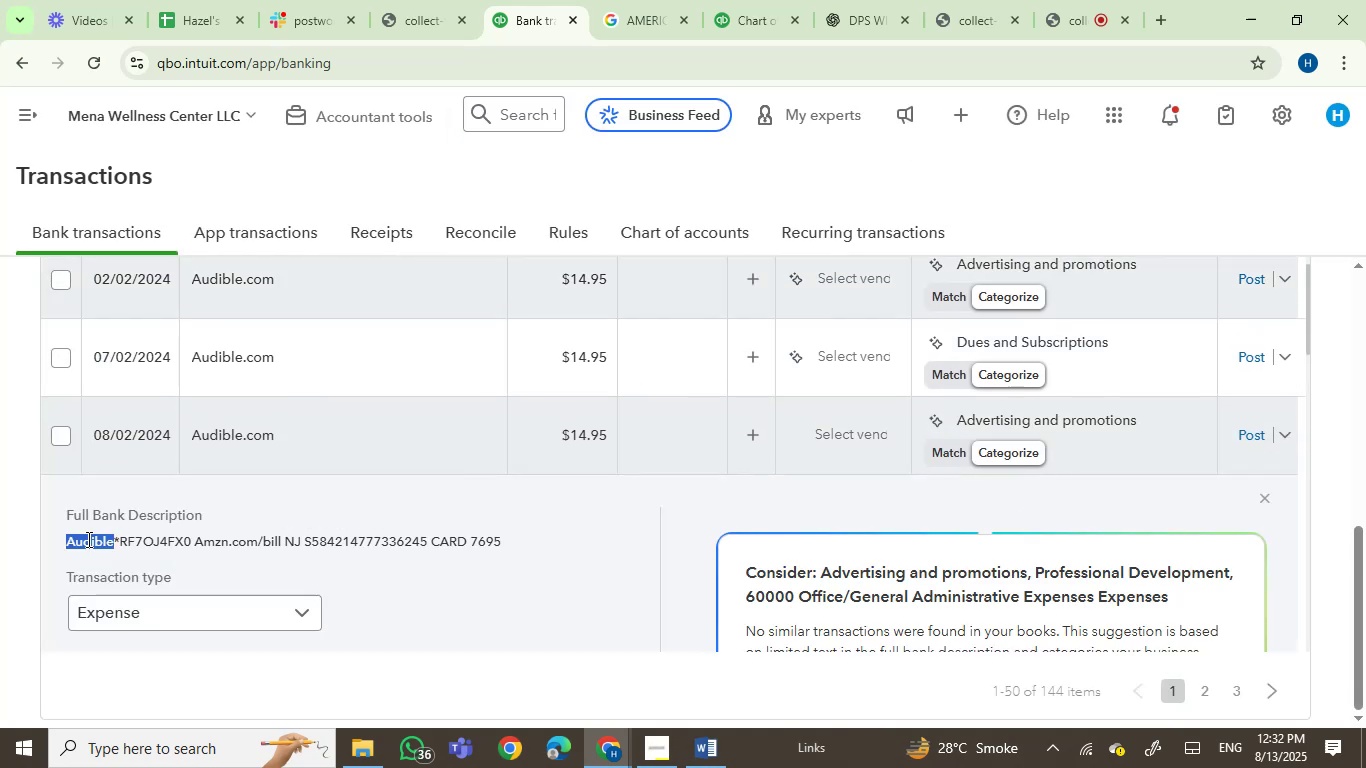 
left_click_drag(start_coordinate=[87, 539], to_coordinate=[147, 539])
 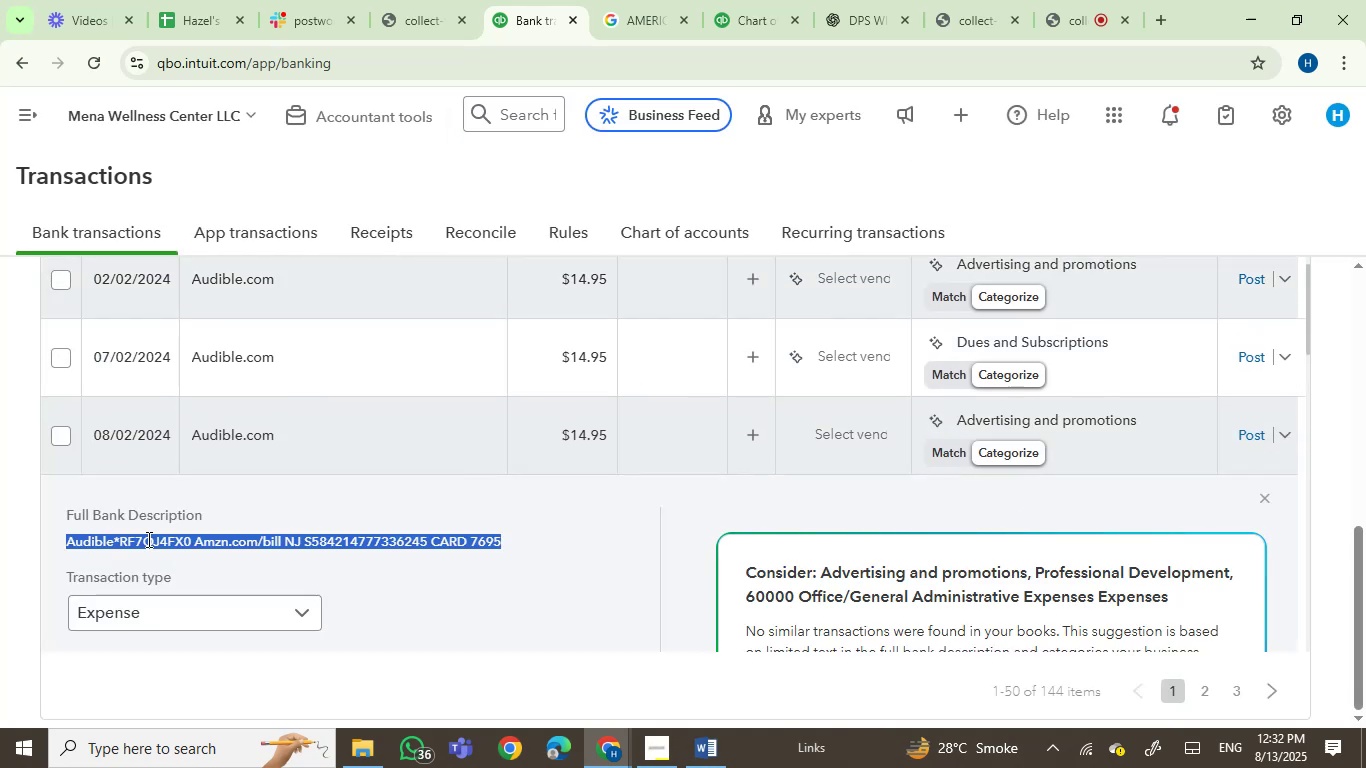 
key(Control+C)
 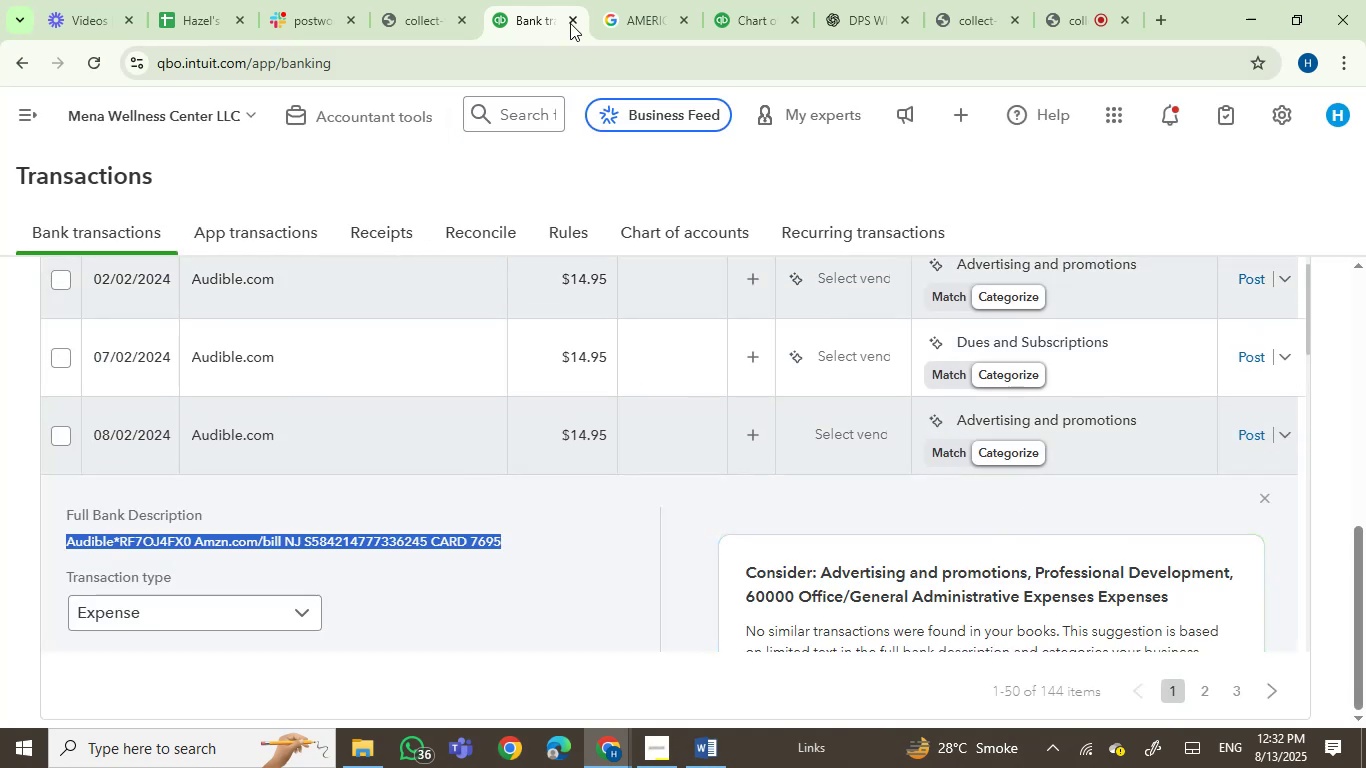 
left_click([632, 5])
 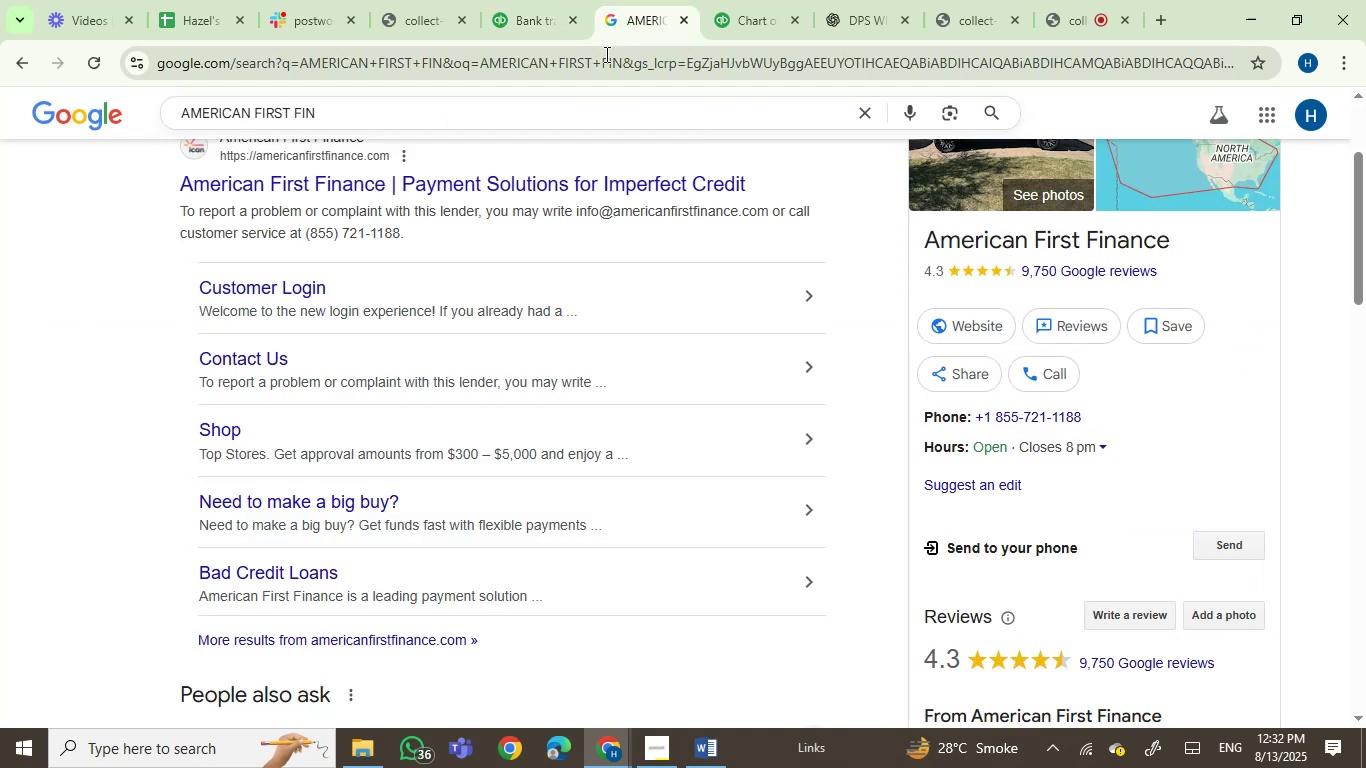 
key(Control+ControlLeft)
 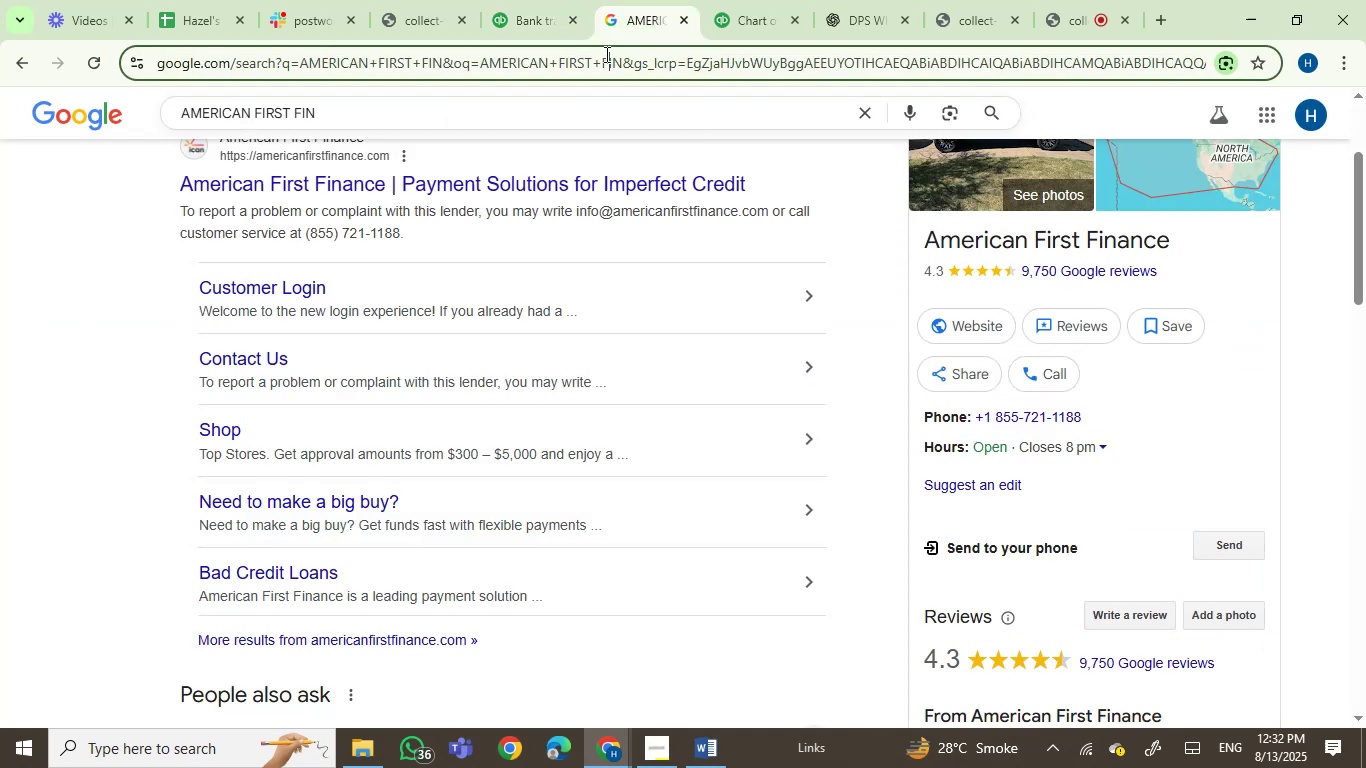 
double_click([605, 54])
 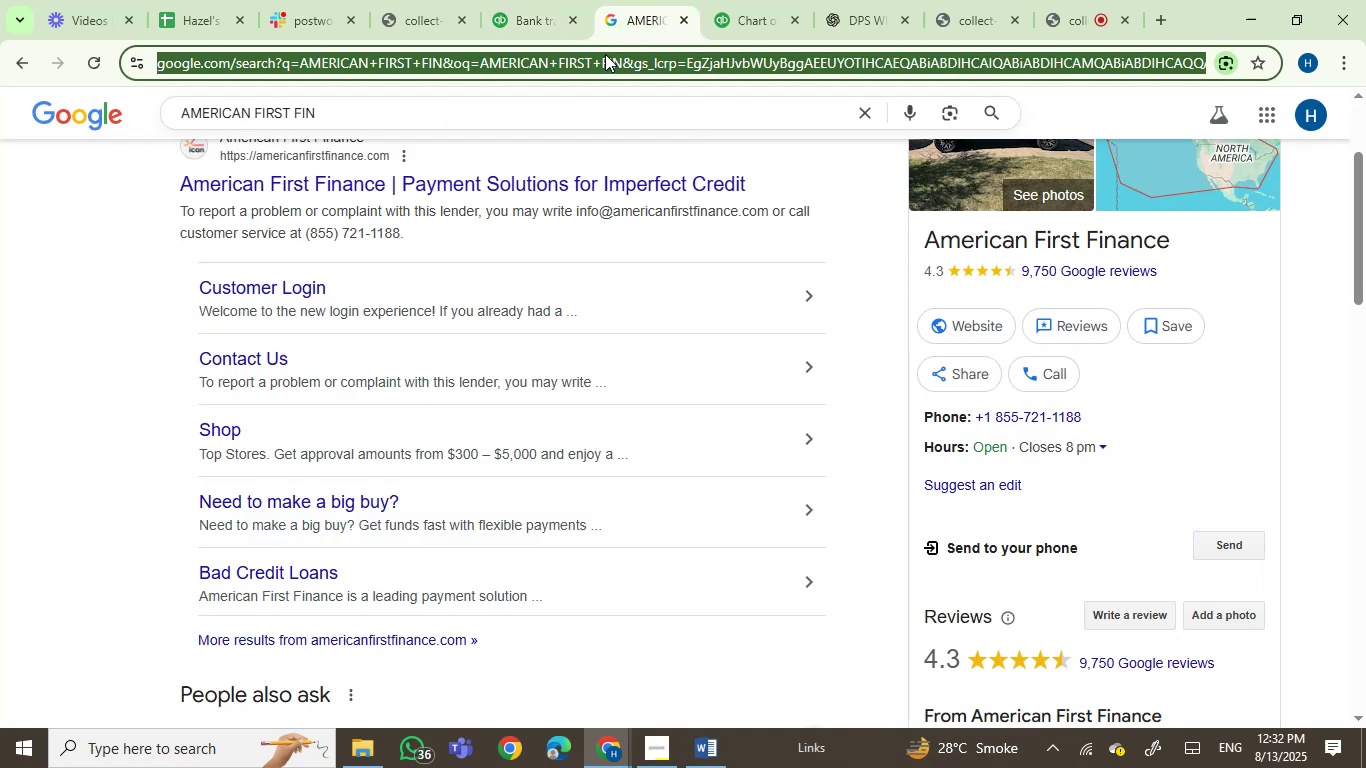 
key(Control+V)
 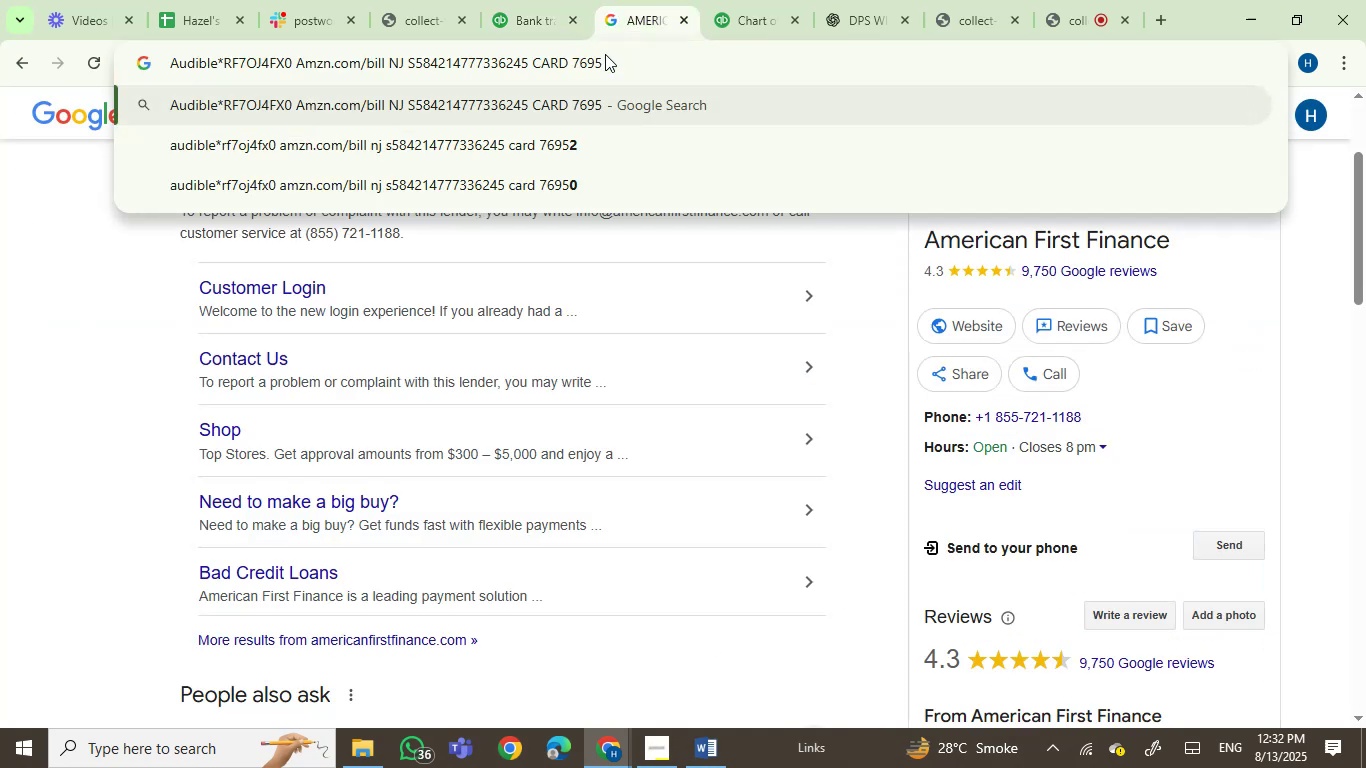 
key(Backspace)
 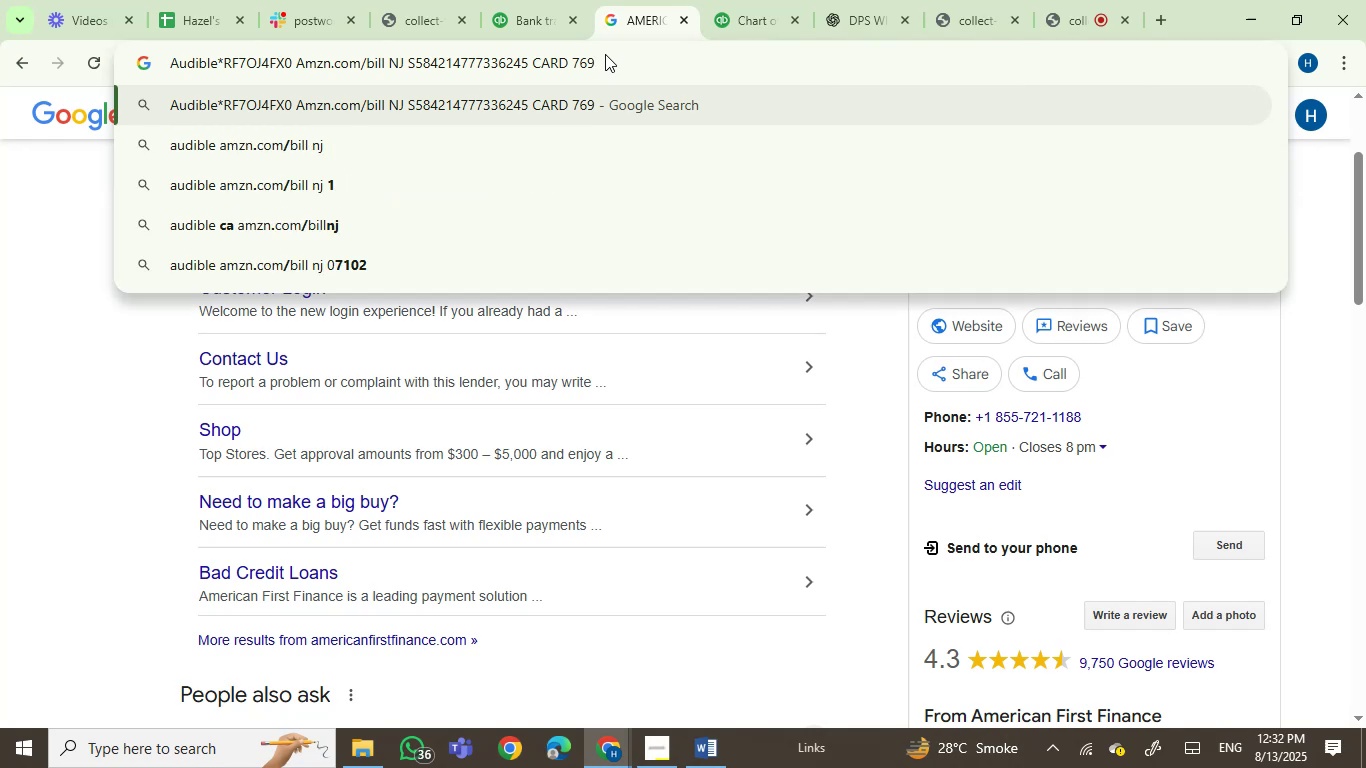 
hold_key(key=Backspace, duration=1.26)
 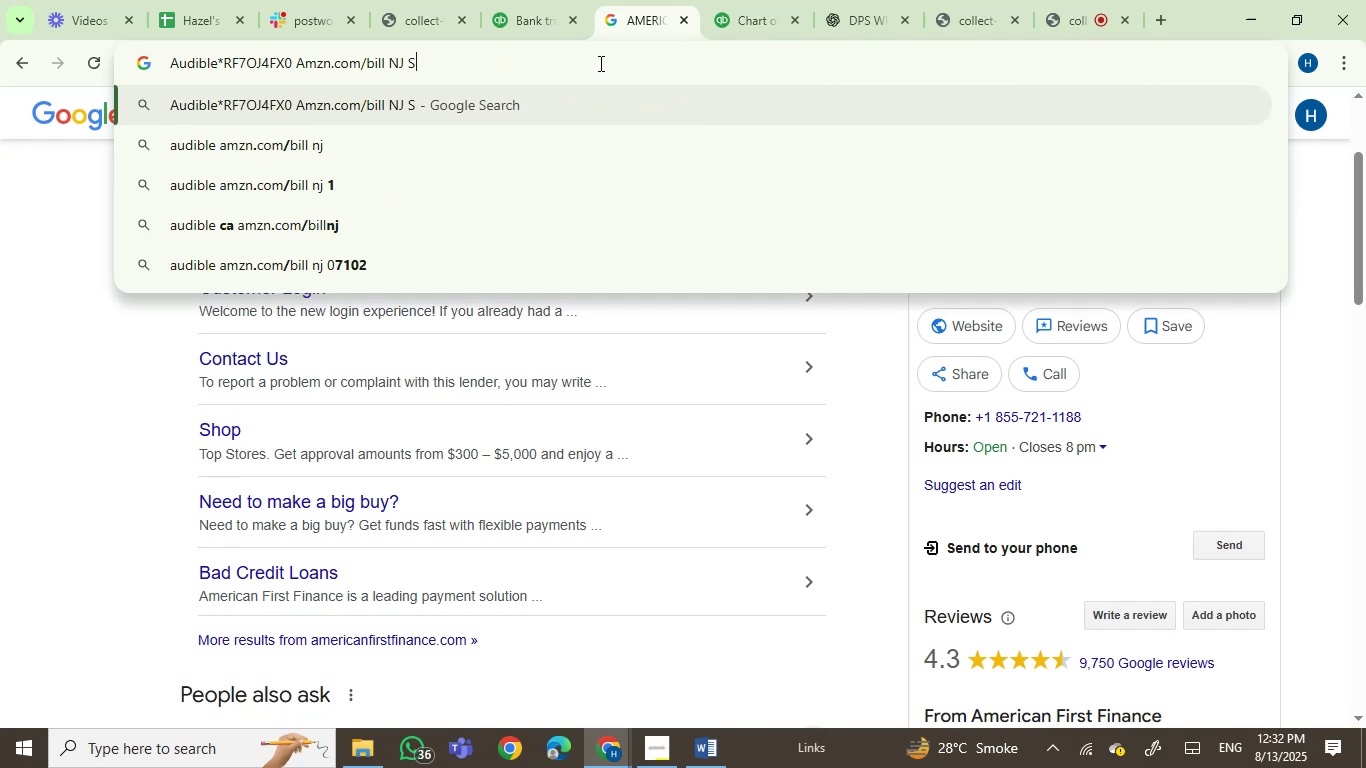 
key(Backspace)
 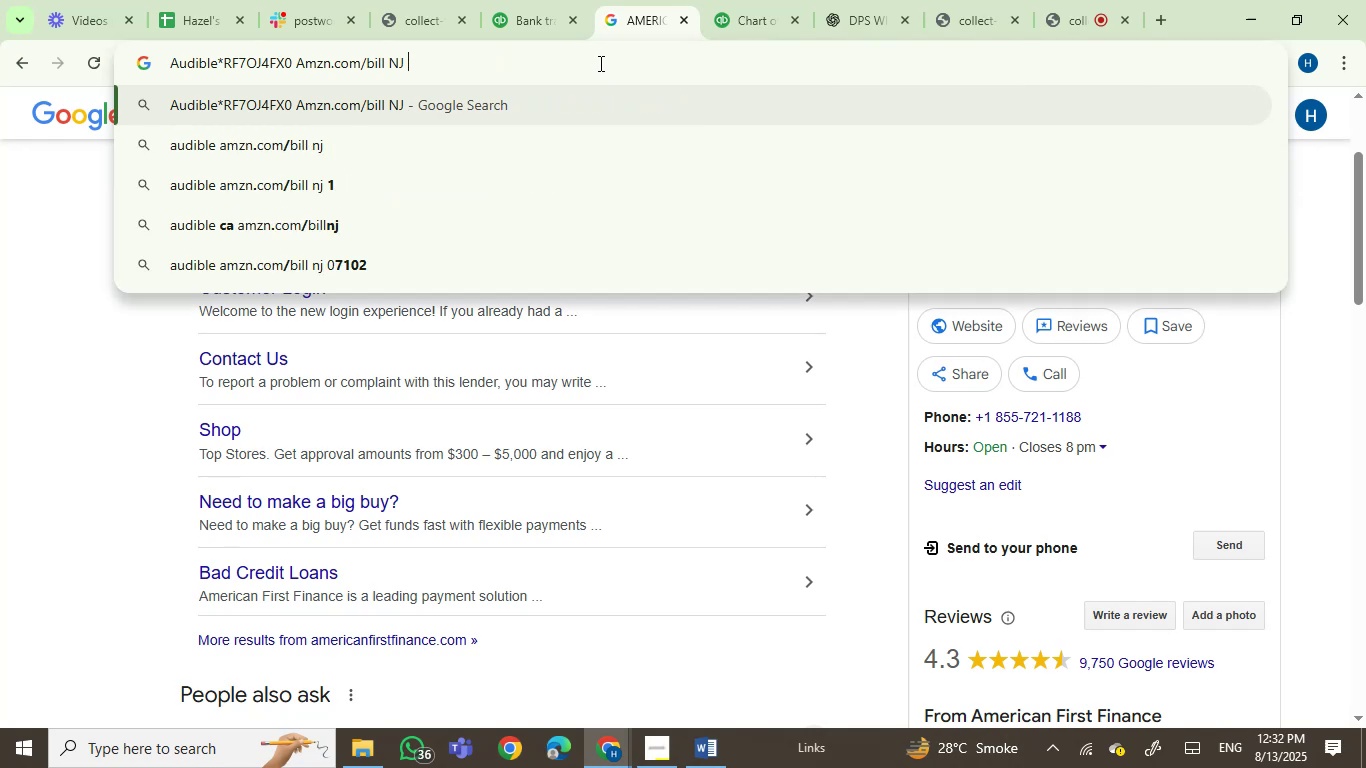 
key(Backspace)
 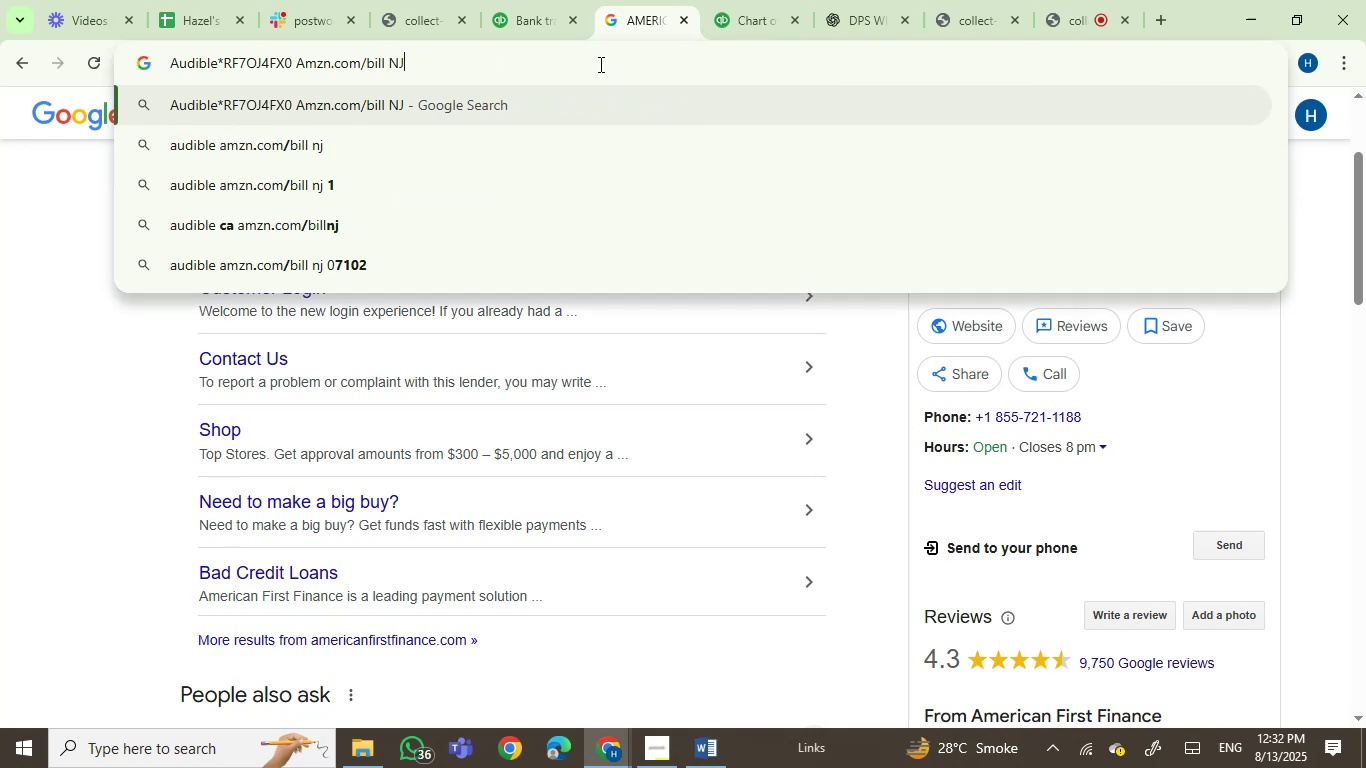 
key(Enter)
 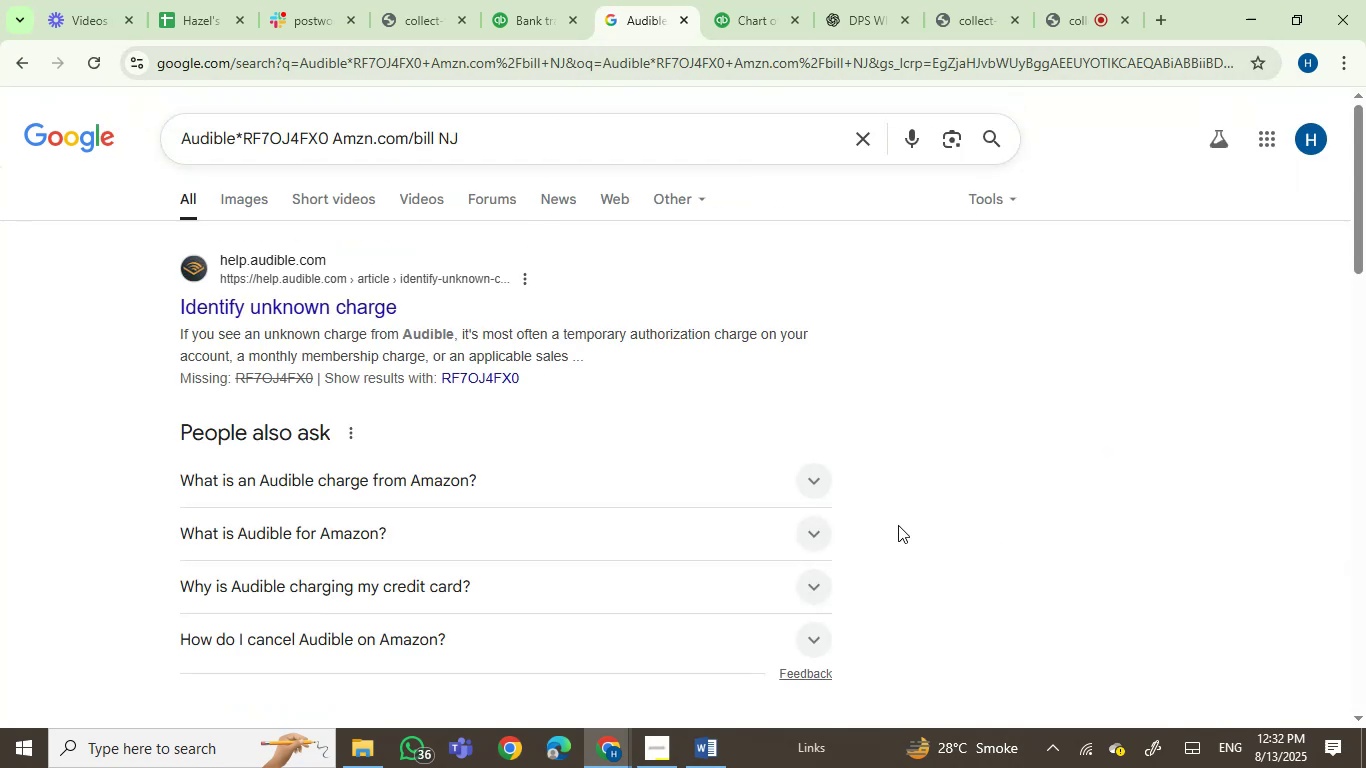 
wait(11.62)
 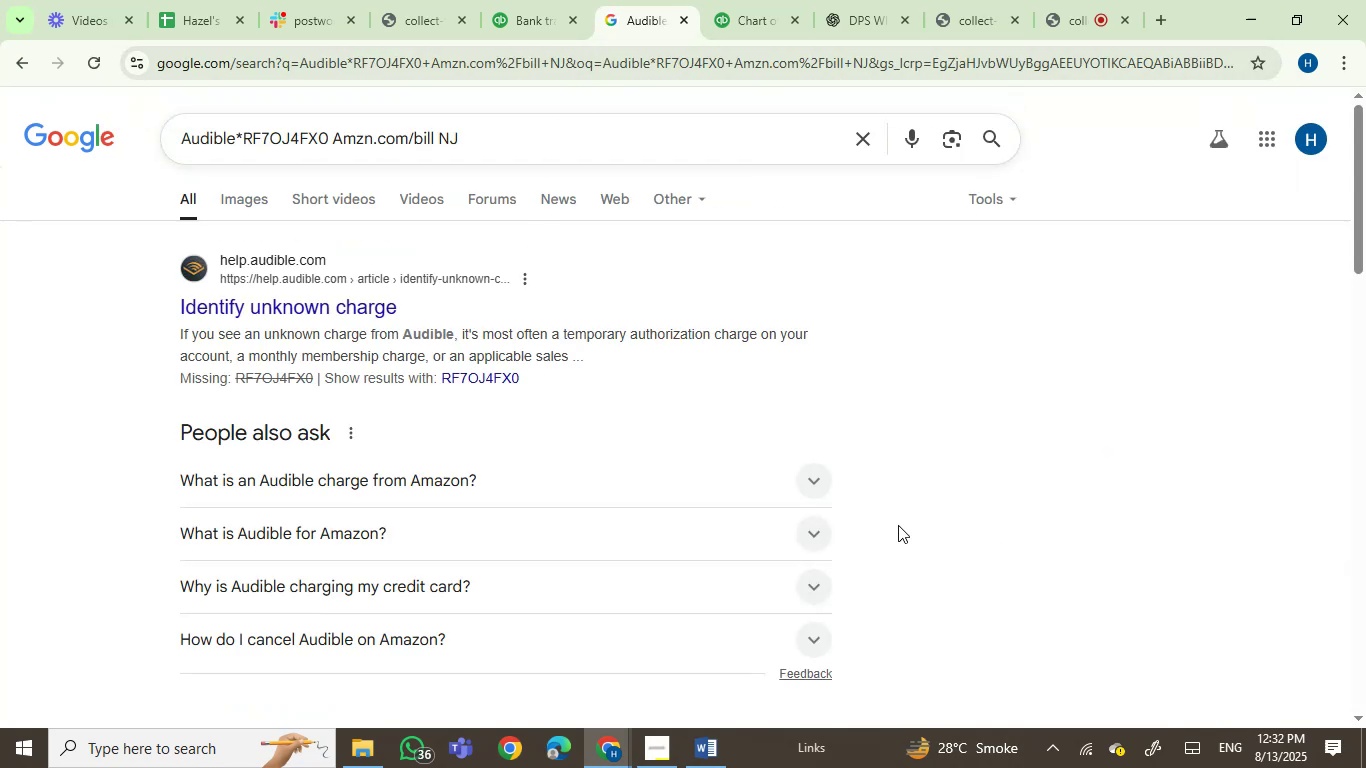 
left_click([522, 25])
 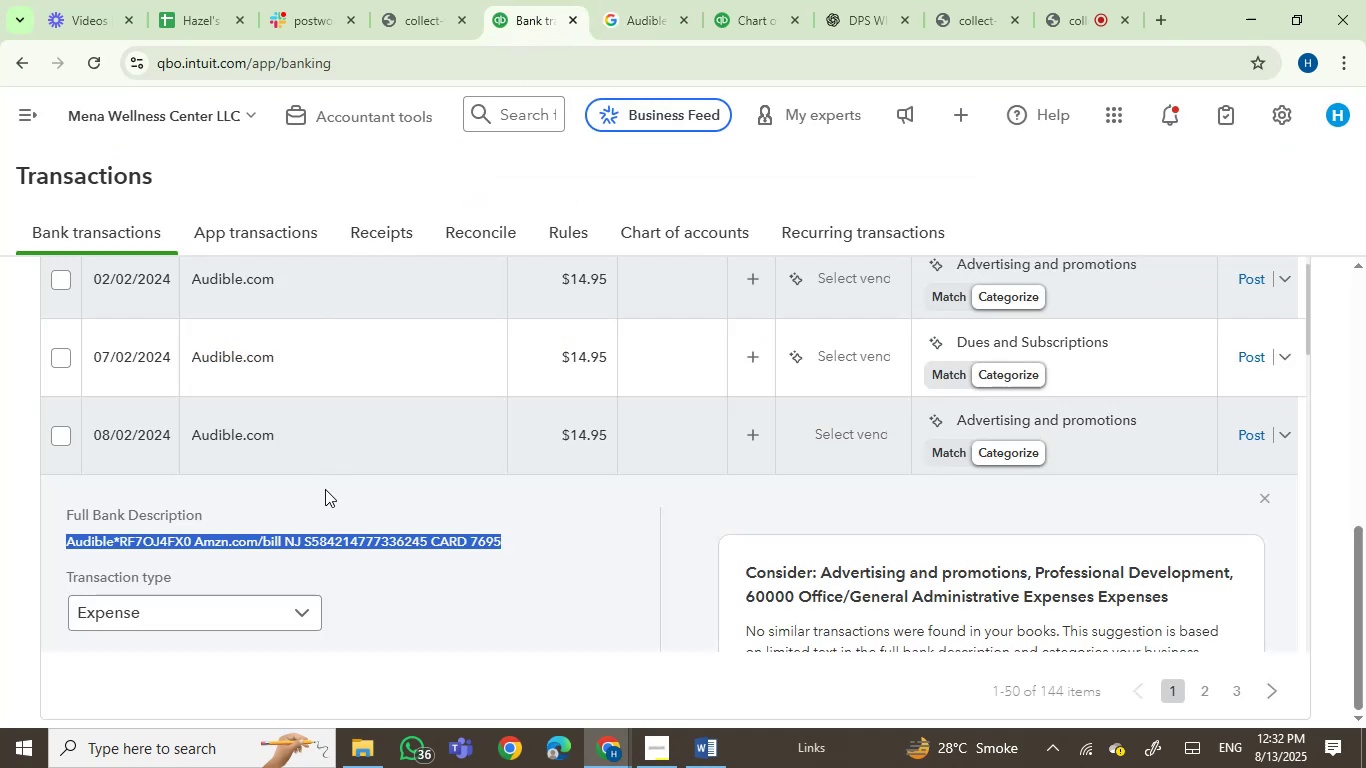 
left_click([258, 439])
 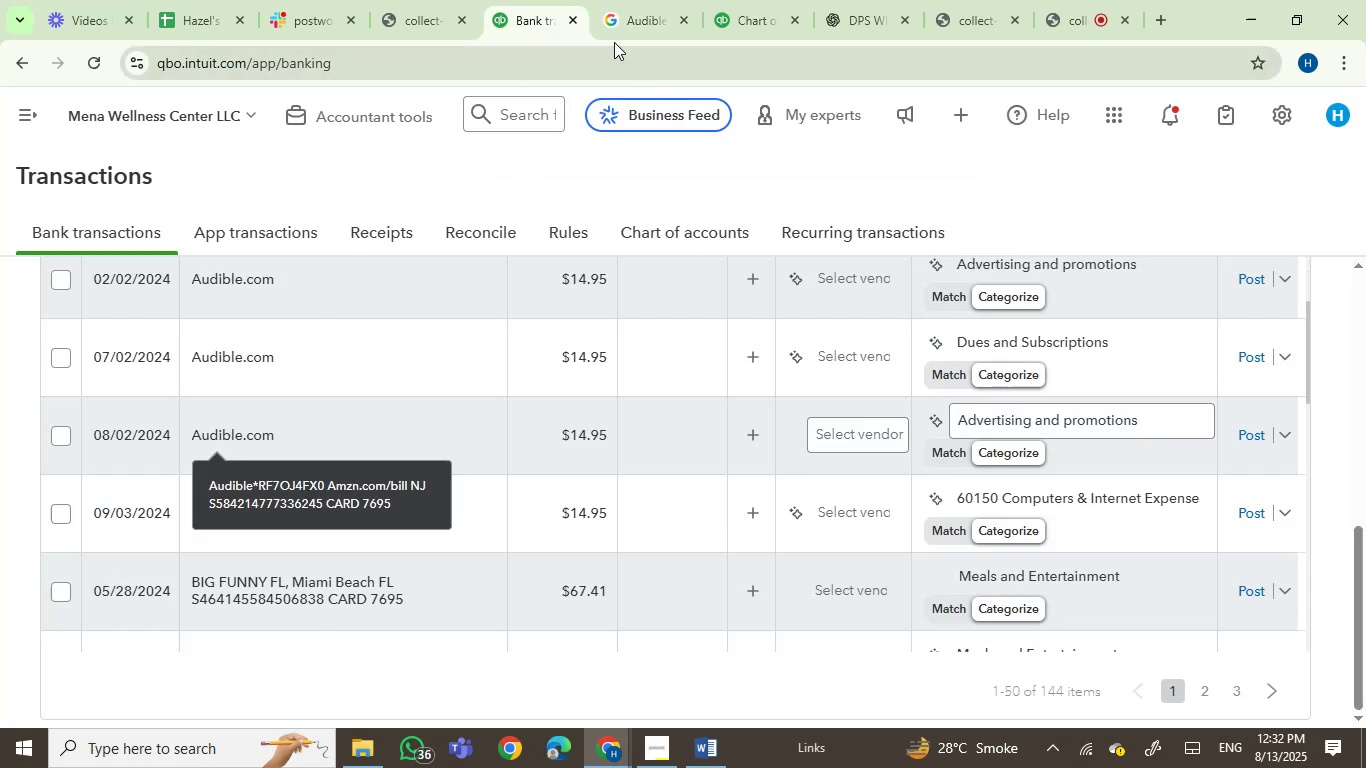 
left_click([614, 26])
 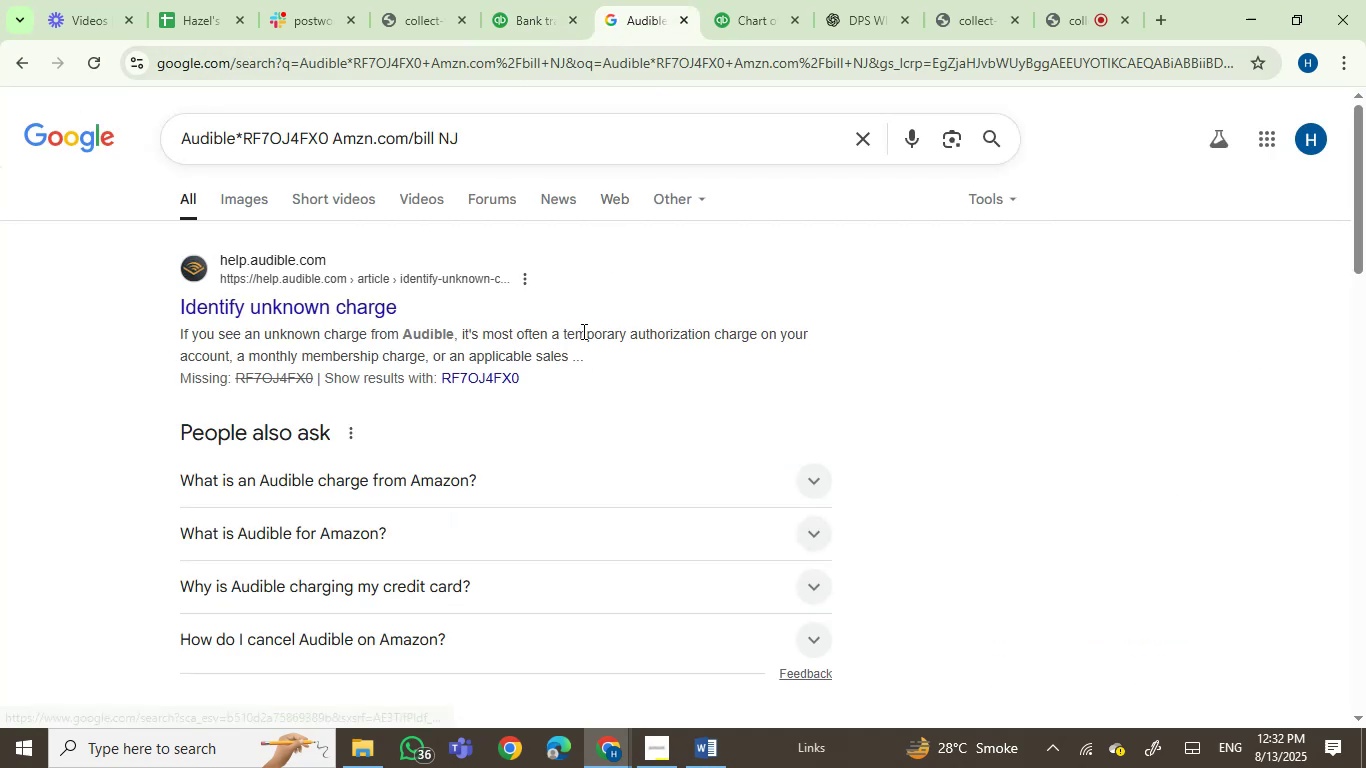 
scroll: coordinate [709, 634], scroll_direction: down, amount: 7.0
 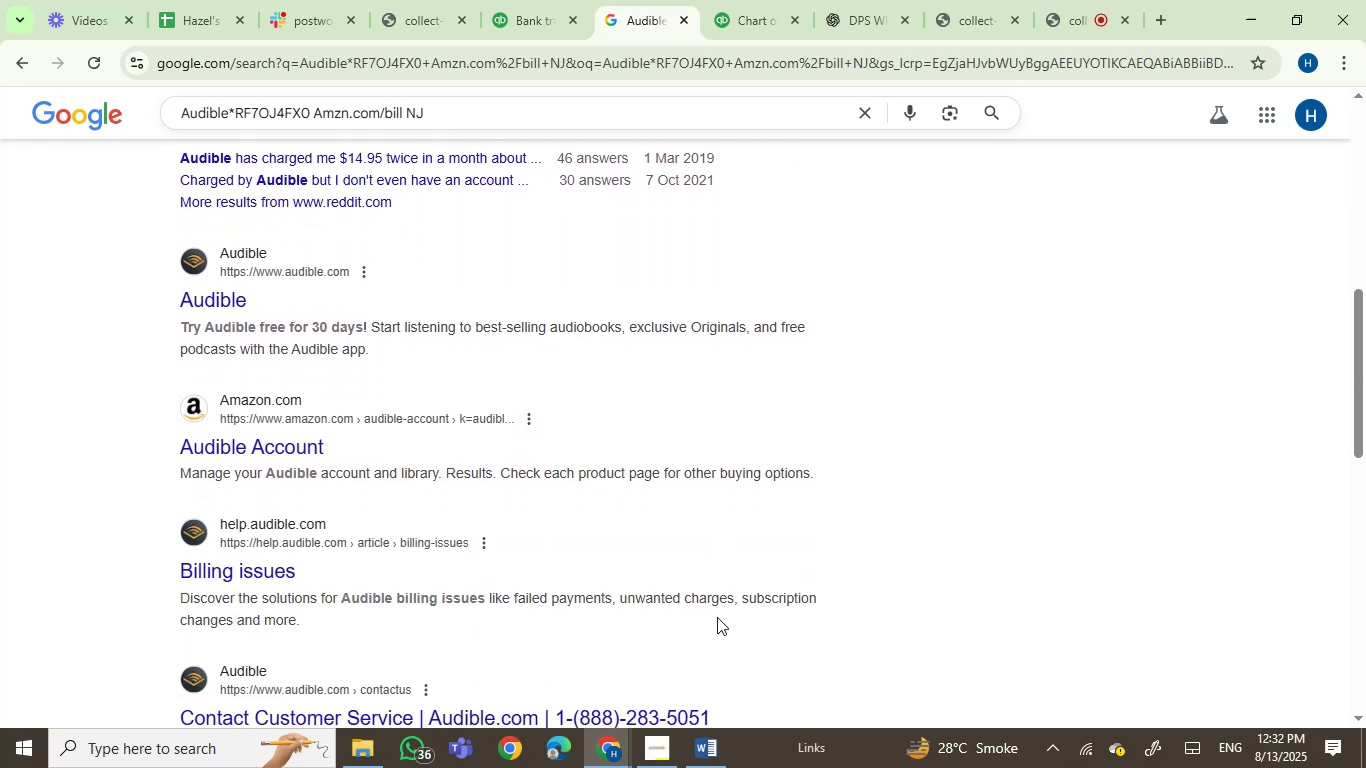 
scroll: coordinate [718, 616], scroll_direction: up, amount: 10.0
 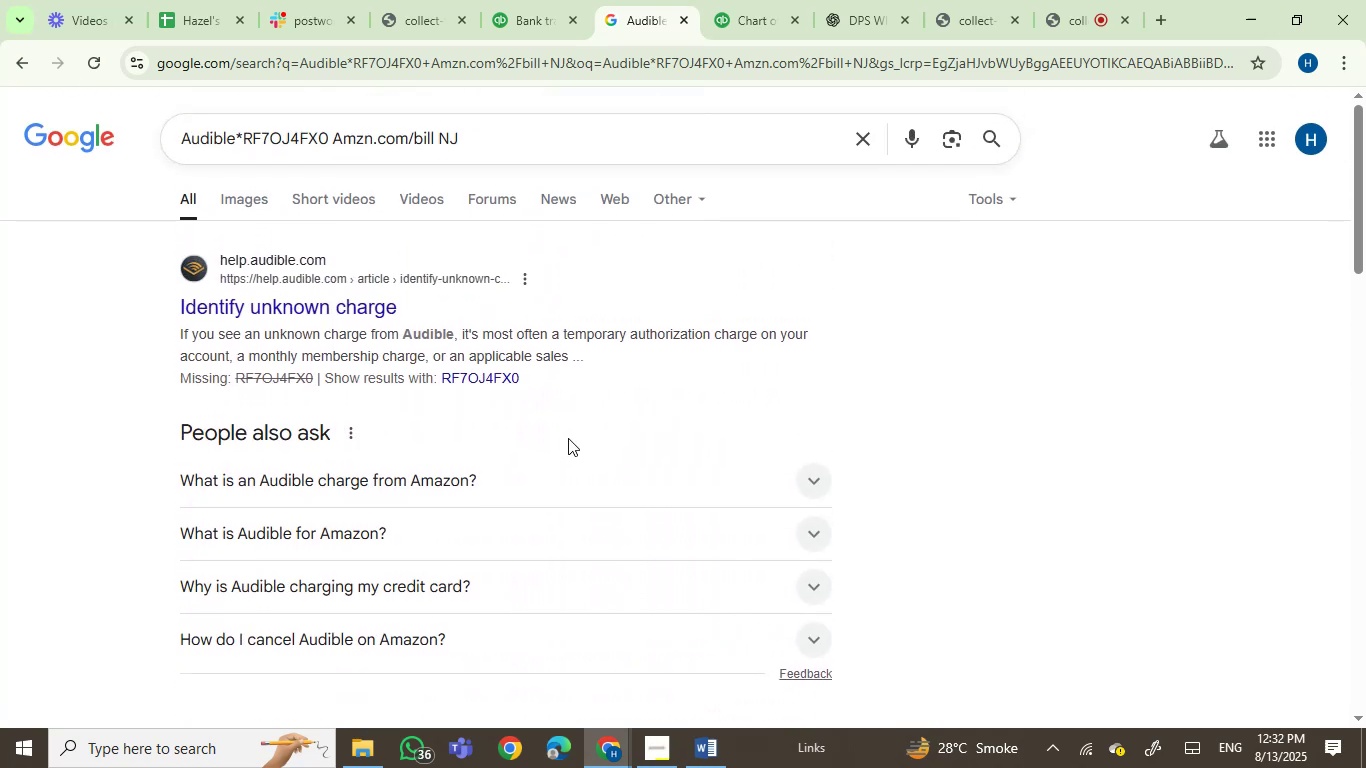 
left_click([561, 470])
 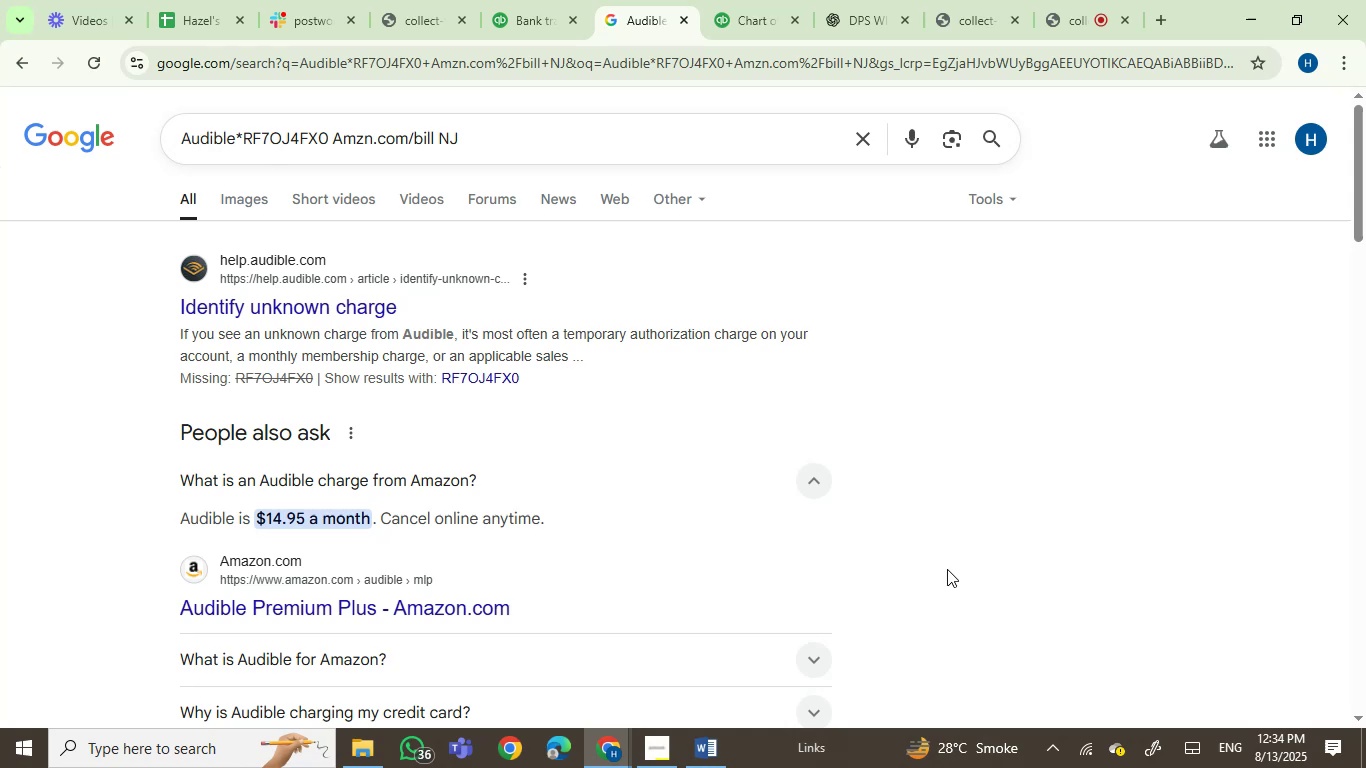 
wait(70.83)
 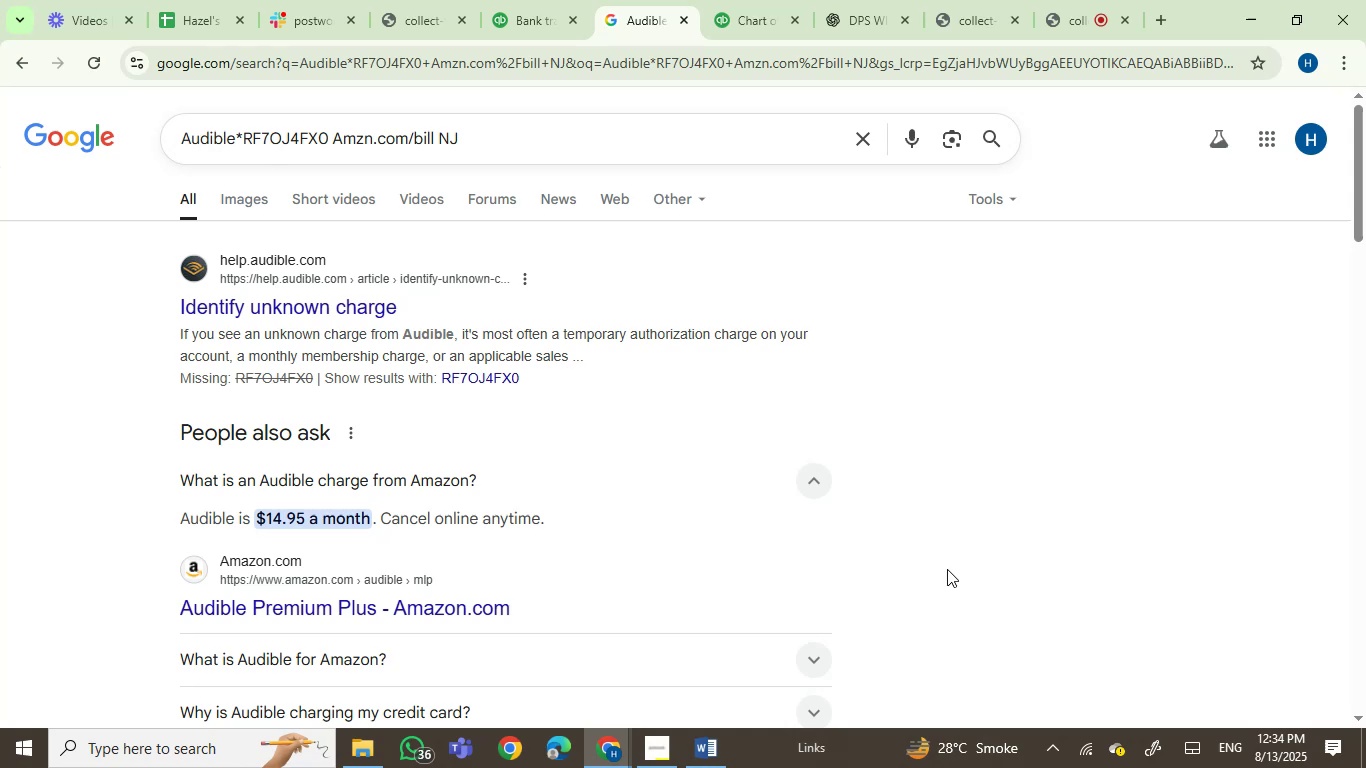 
left_click([63, 520])
 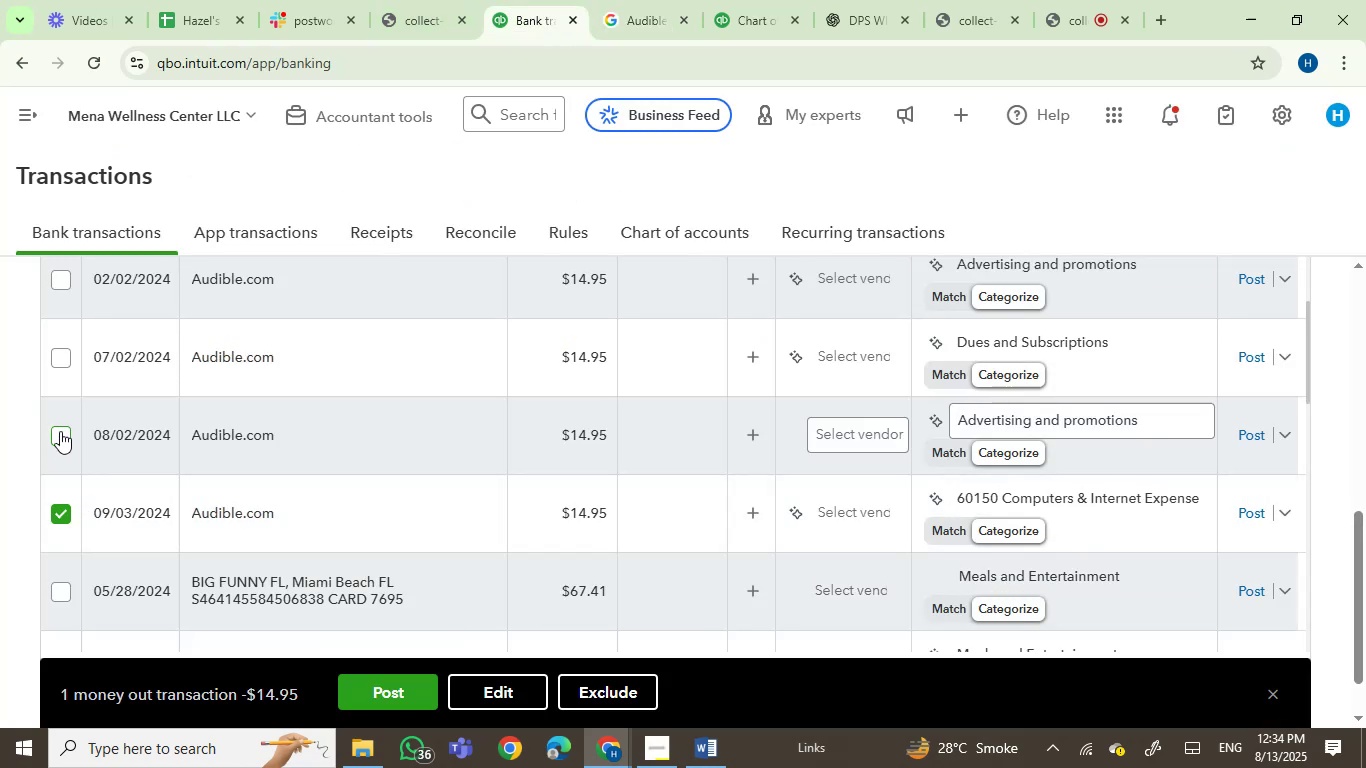 
left_click([55, 433])
 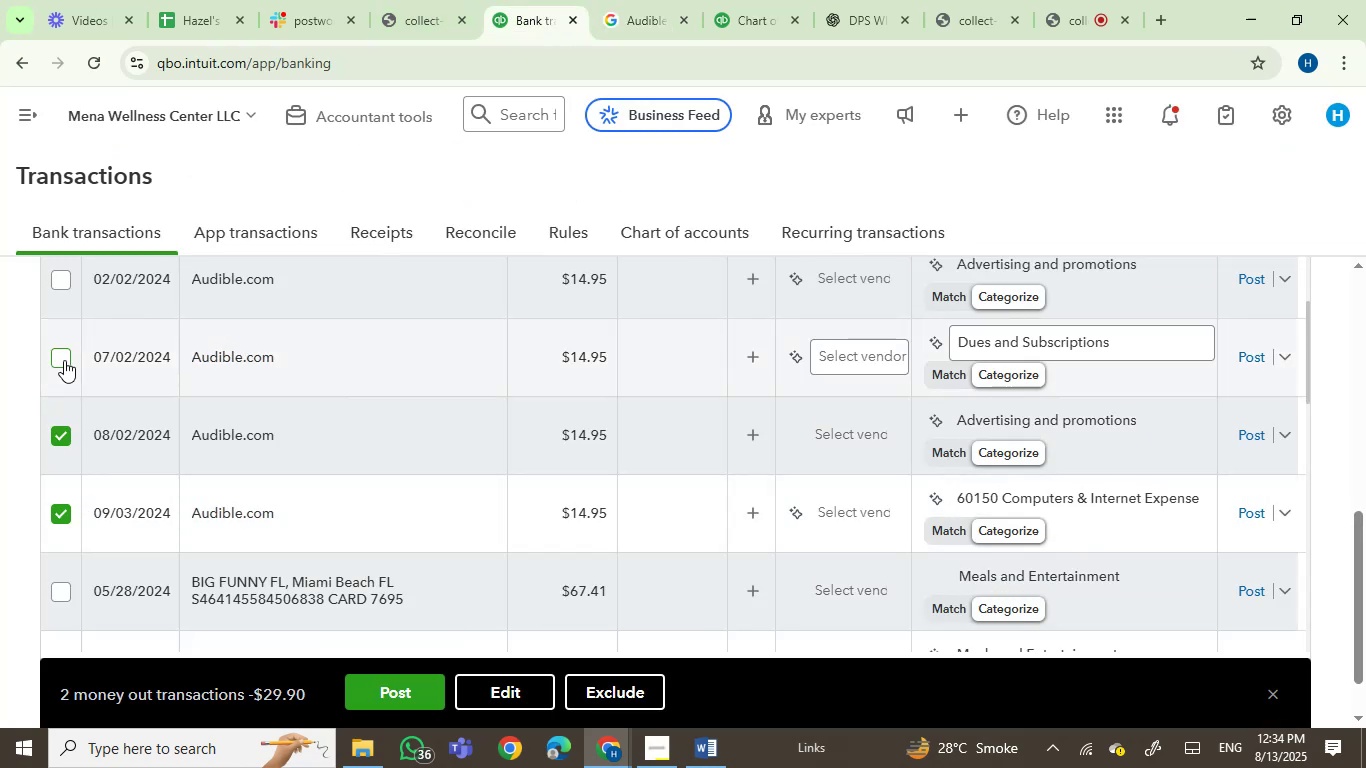 
left_click([64, 359])
 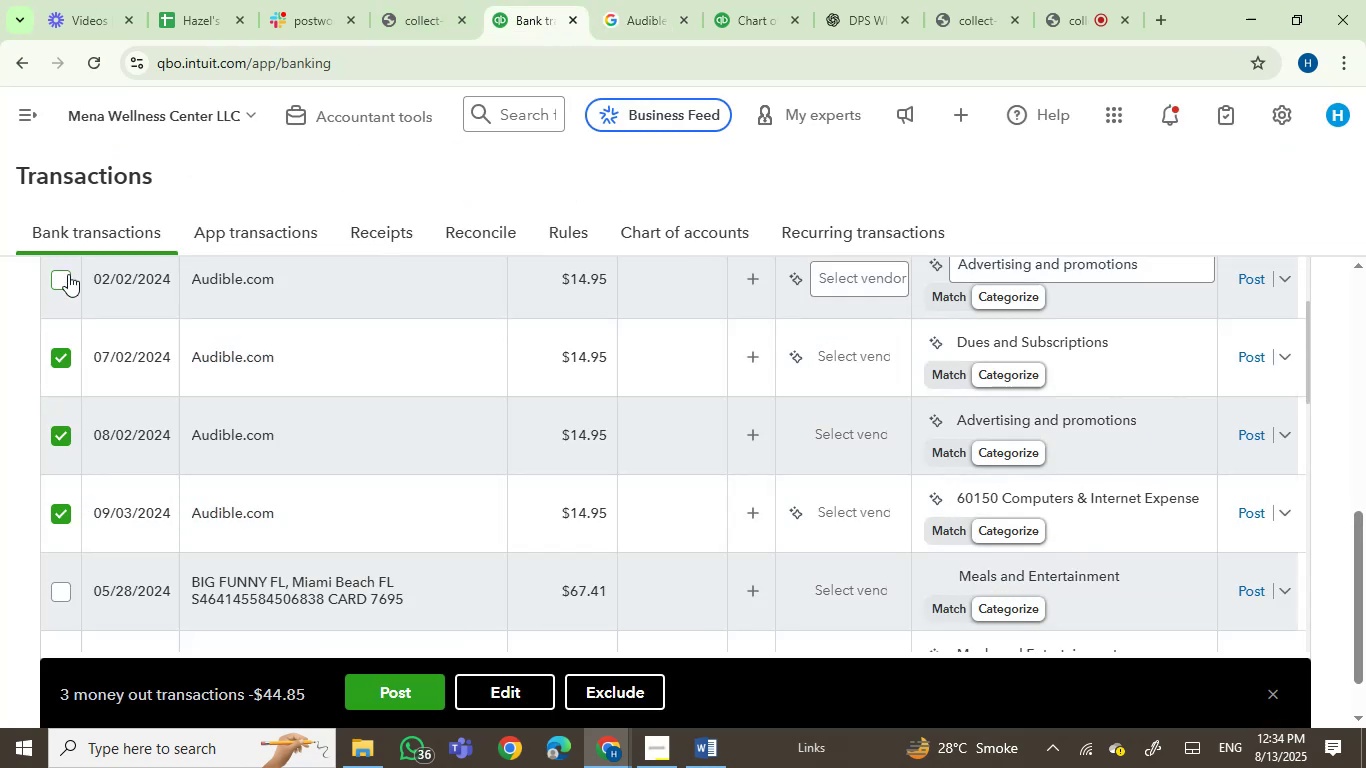 
double_click([68, 274])
 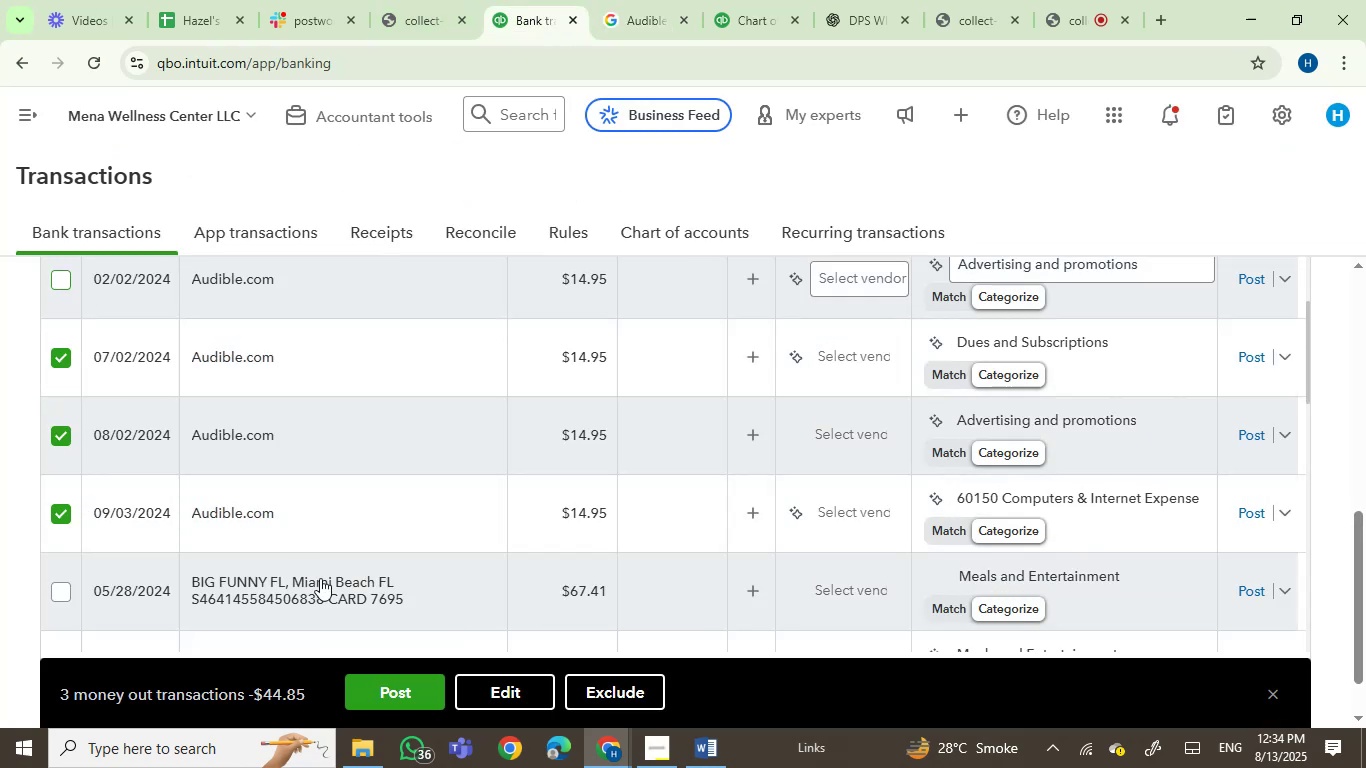 
scroll: coordinate [321, 578], scroll_direction: up, amount: 2.0
 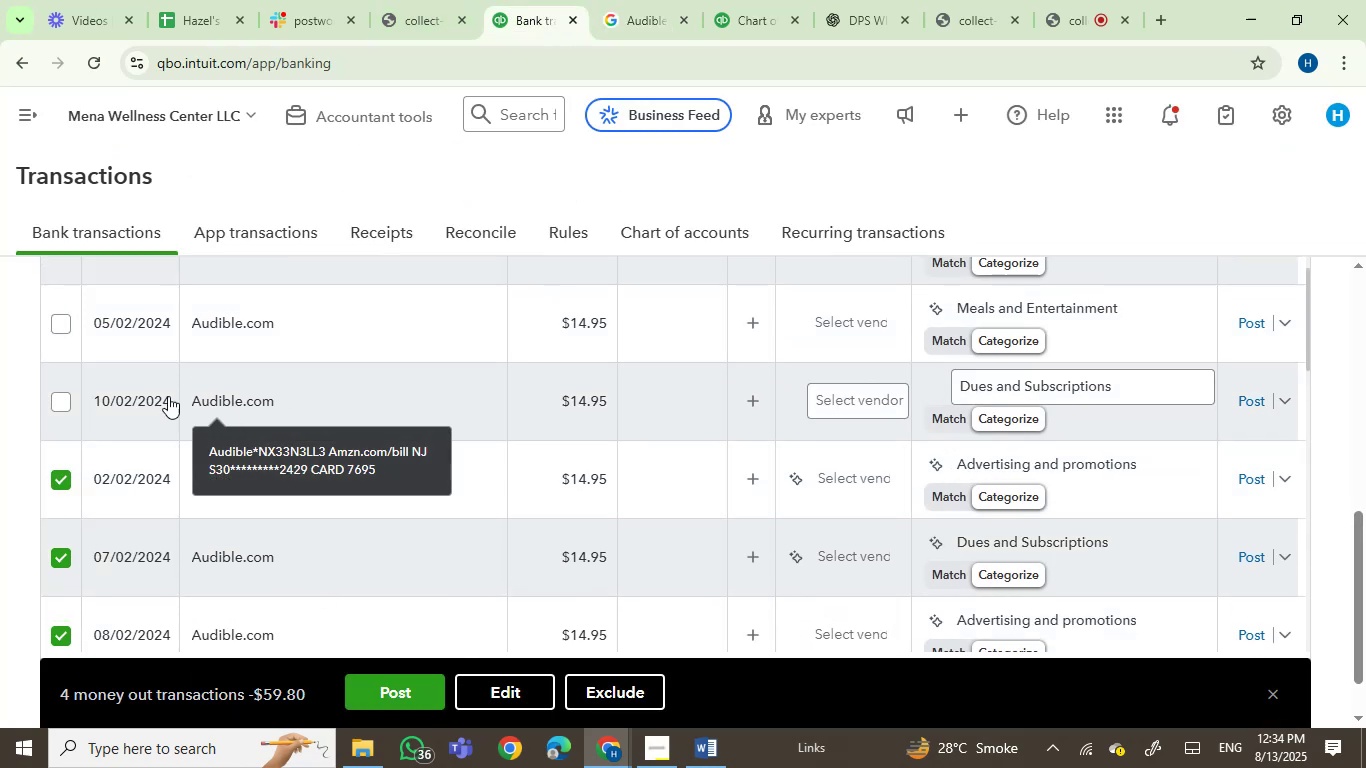 
left_click([58, 397])
 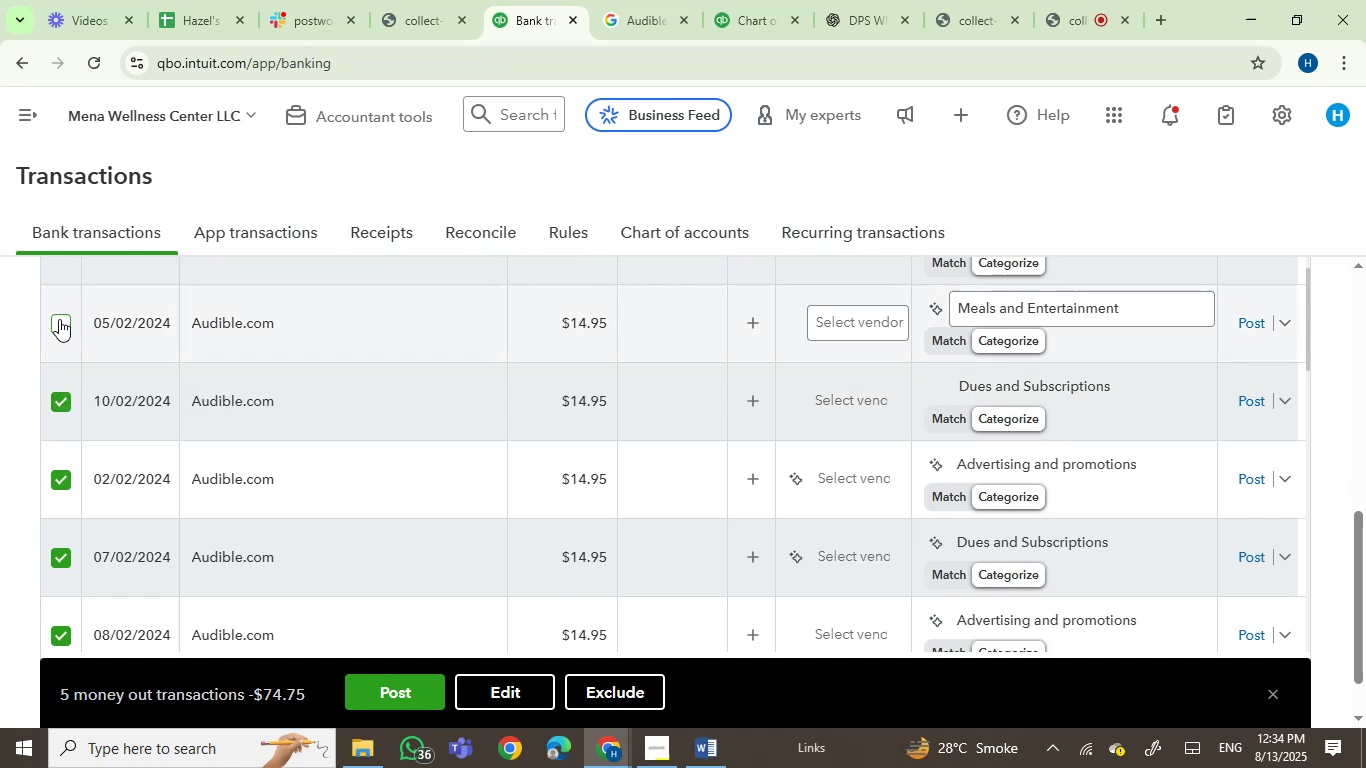 
scroll: coordinate [270, 467], scroll_direction: up, amount: 2.0
 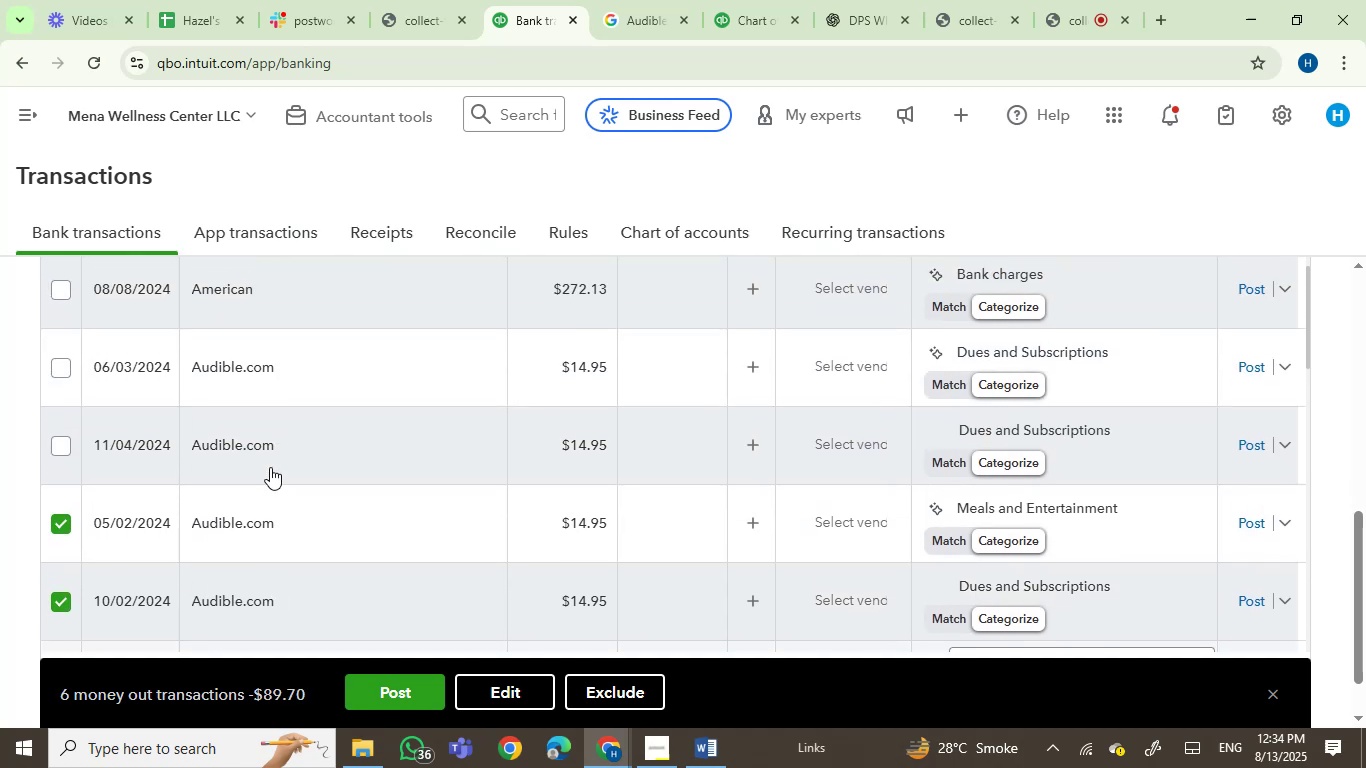 
mouse_move([225, 444])
 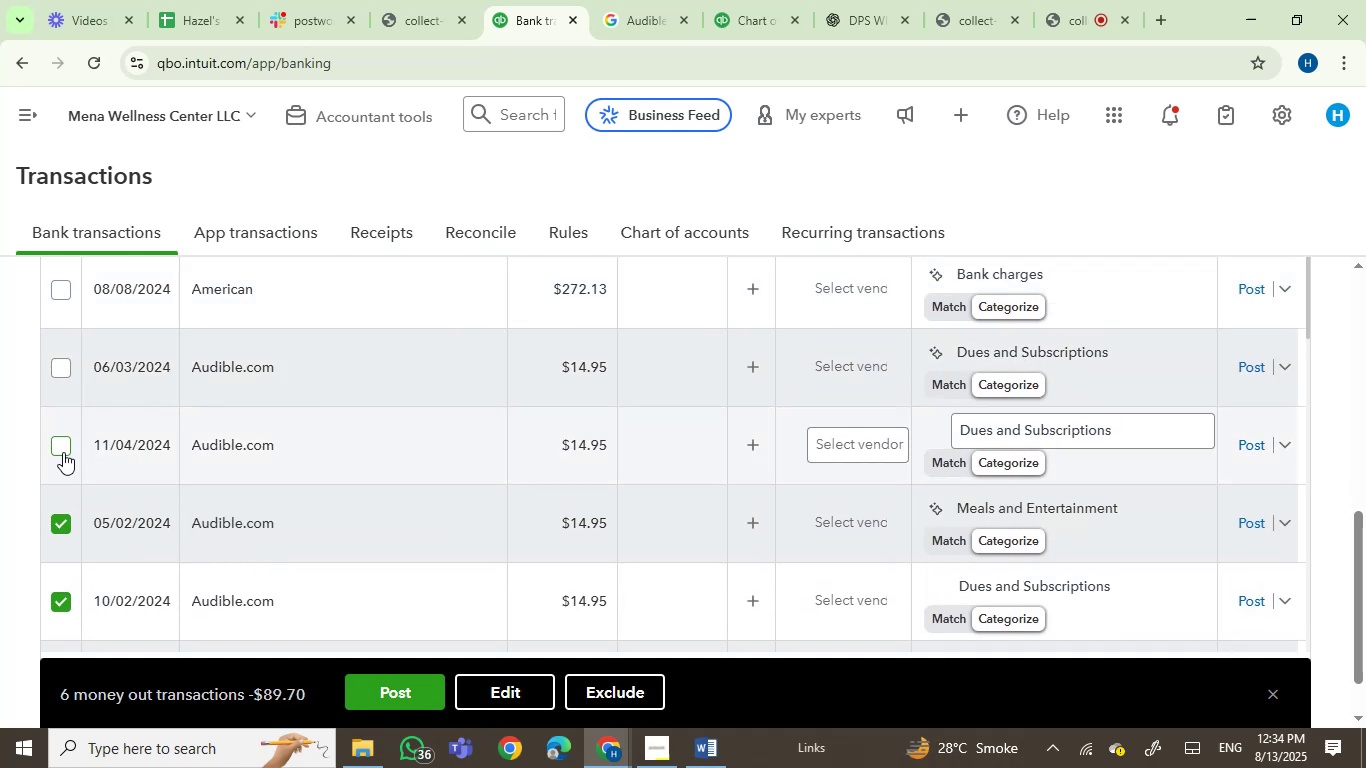 
left_click([62, 452])
 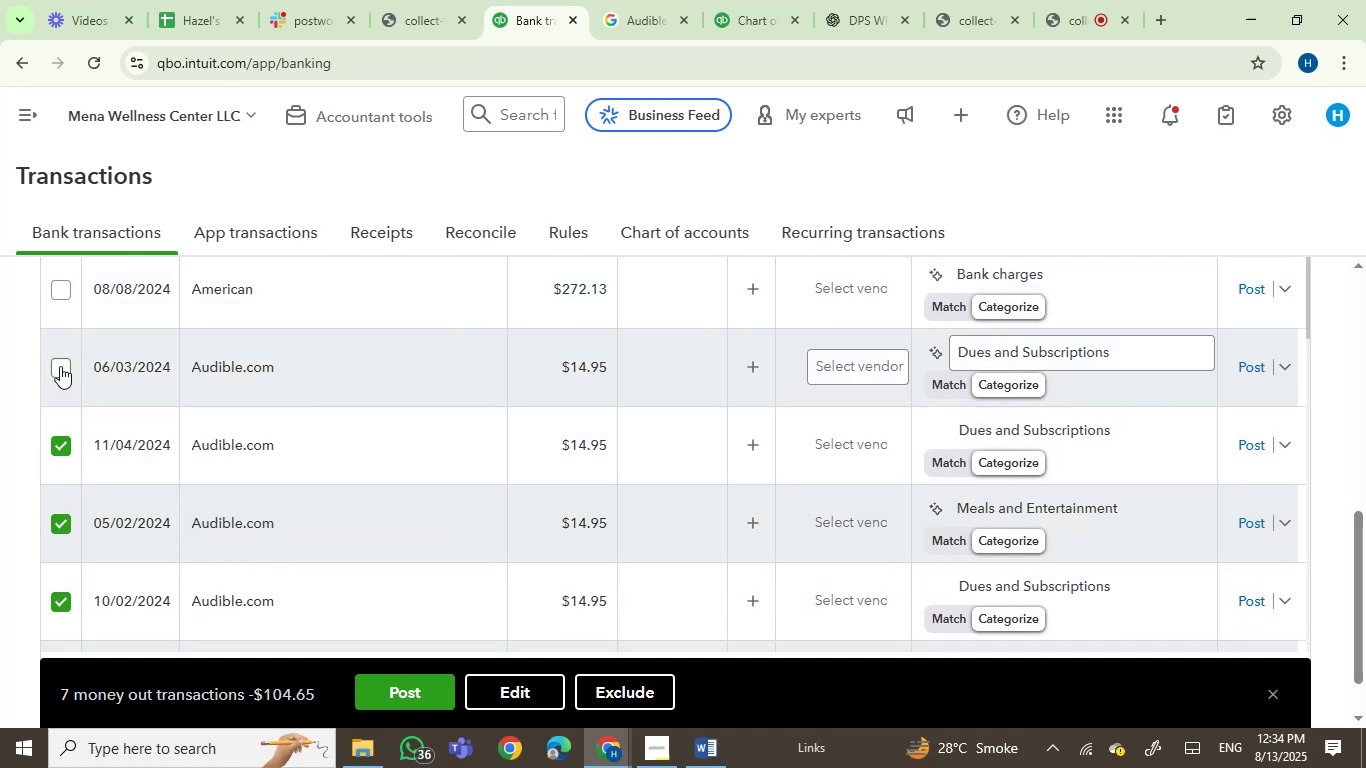 
left_click([60, 365])
 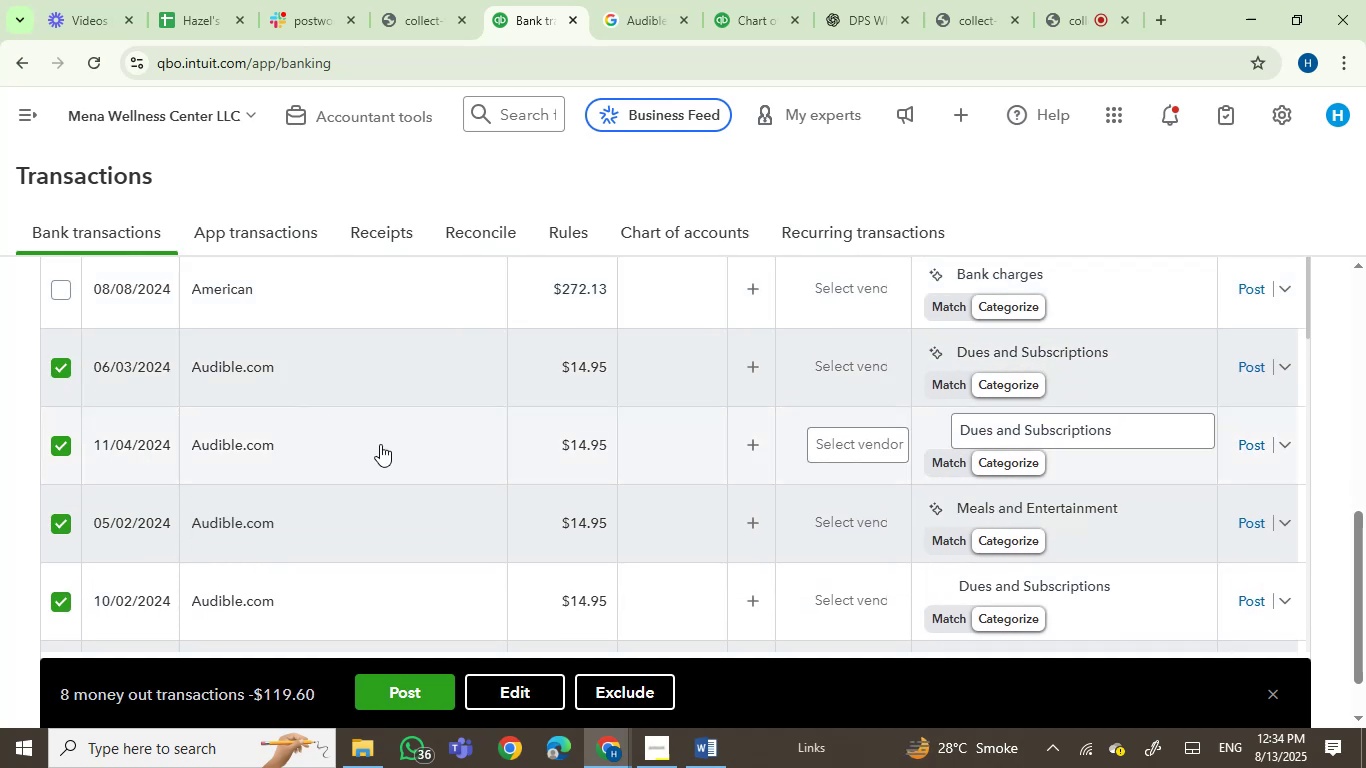 
scroll: coordinate [395, 482], scroll_direction: down, amount: 5.0
 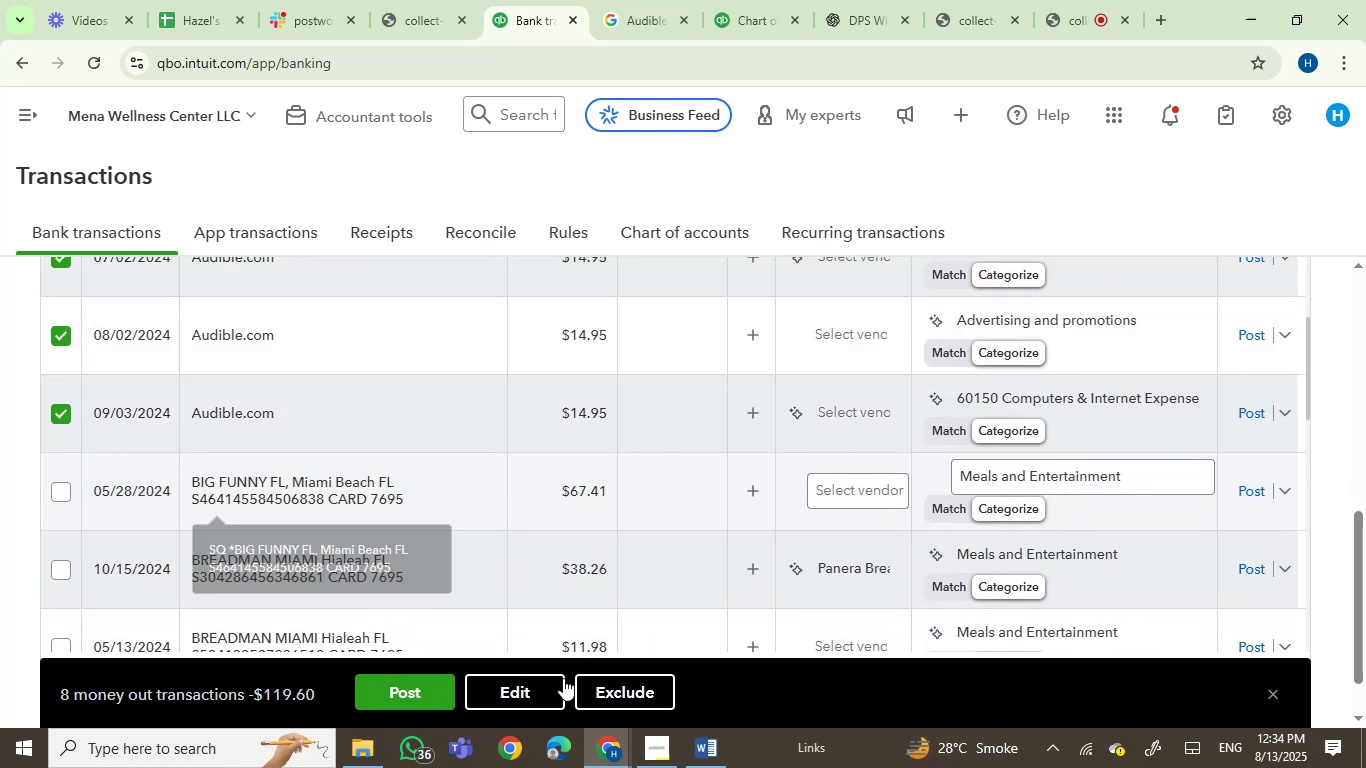 
left_click([534, 683])
 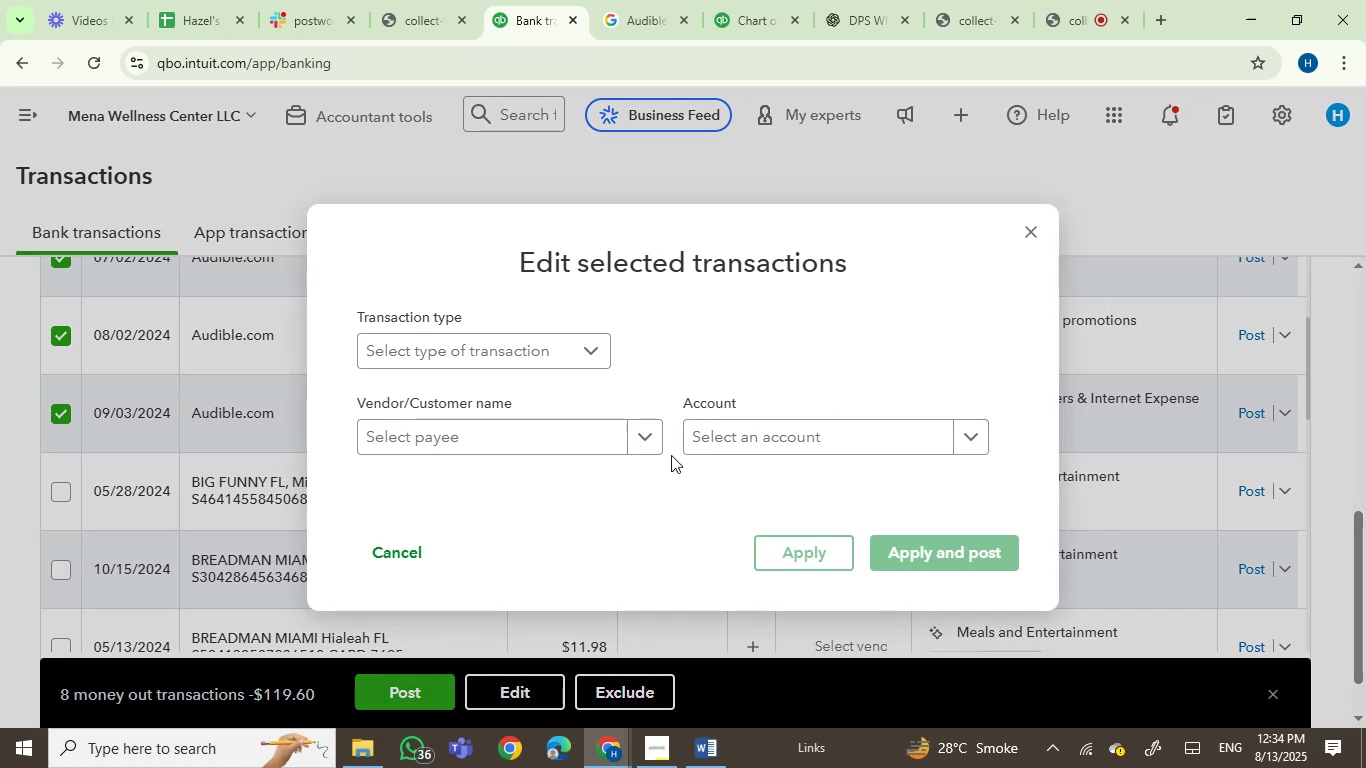 
left_click([562, 437])
 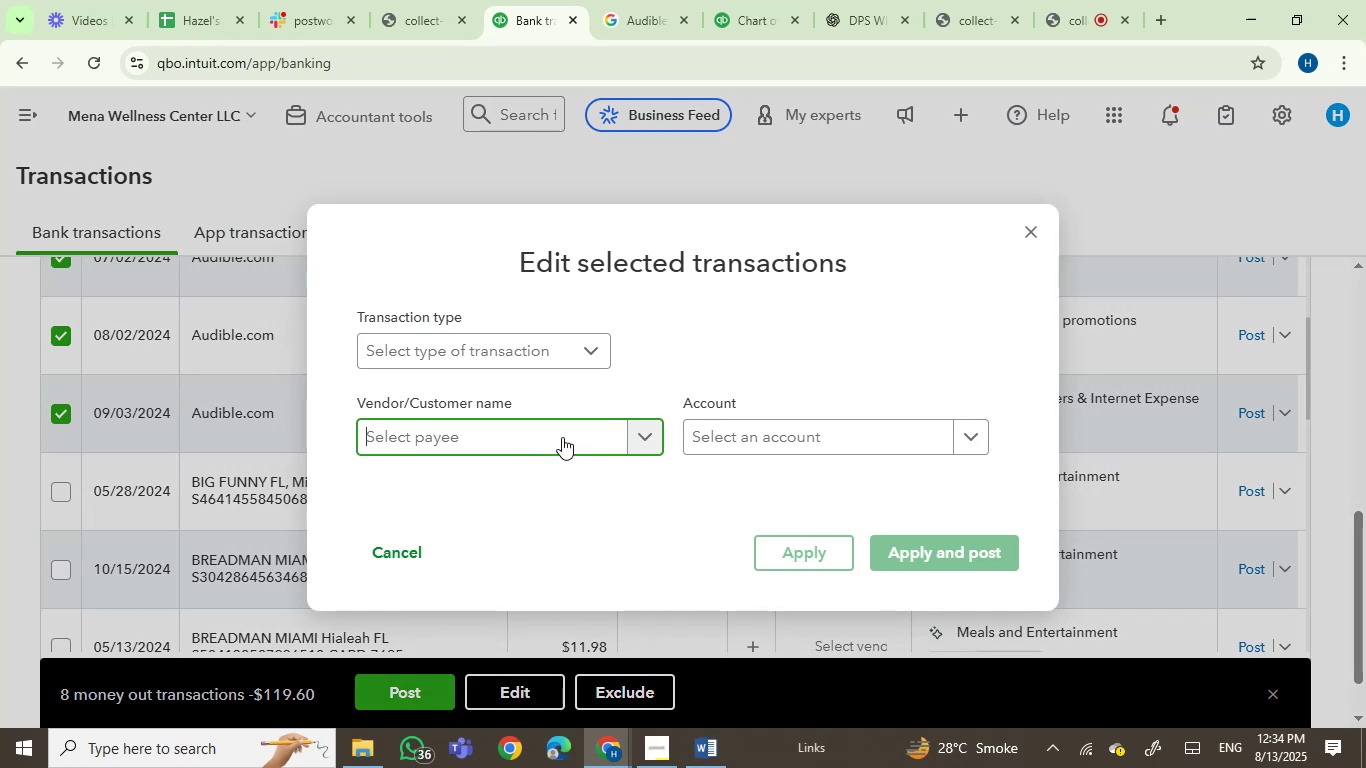 
type(Audible)
 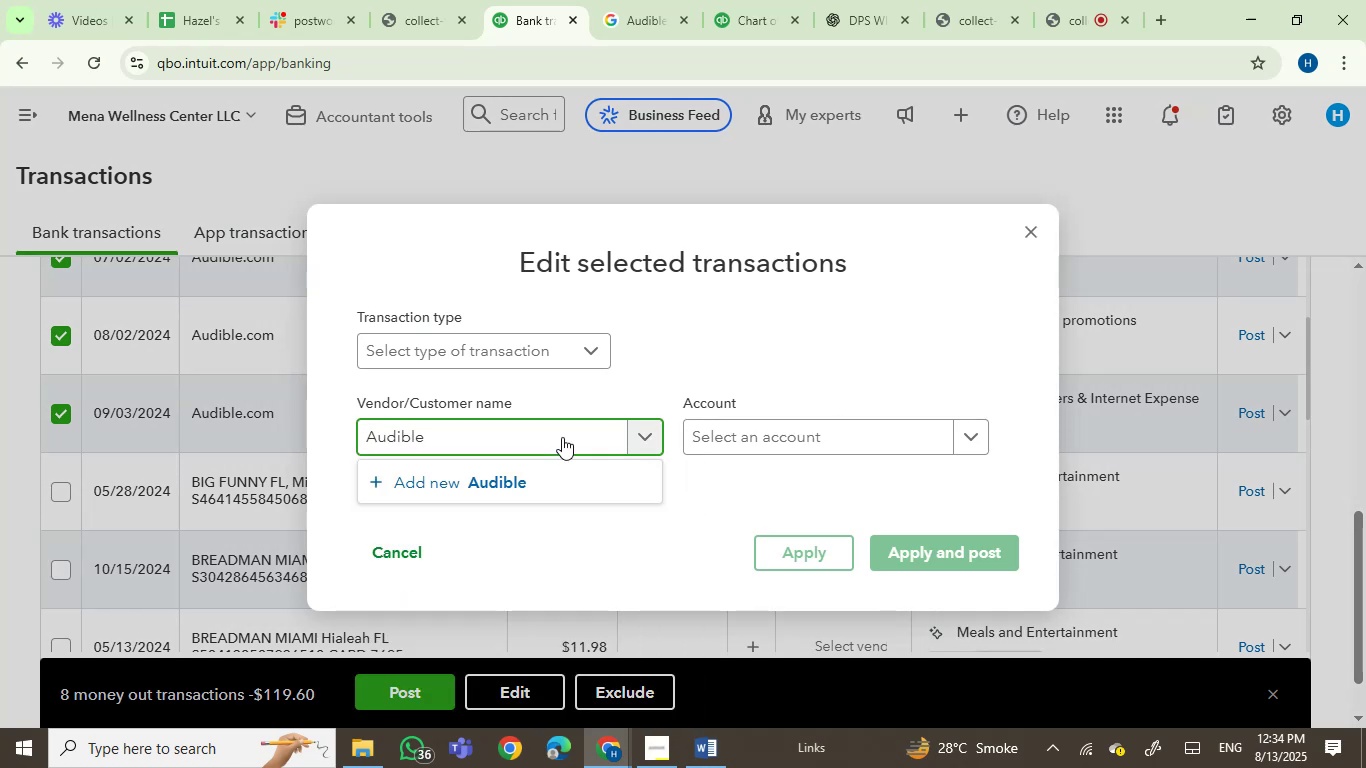 
left_click([540, 476])
 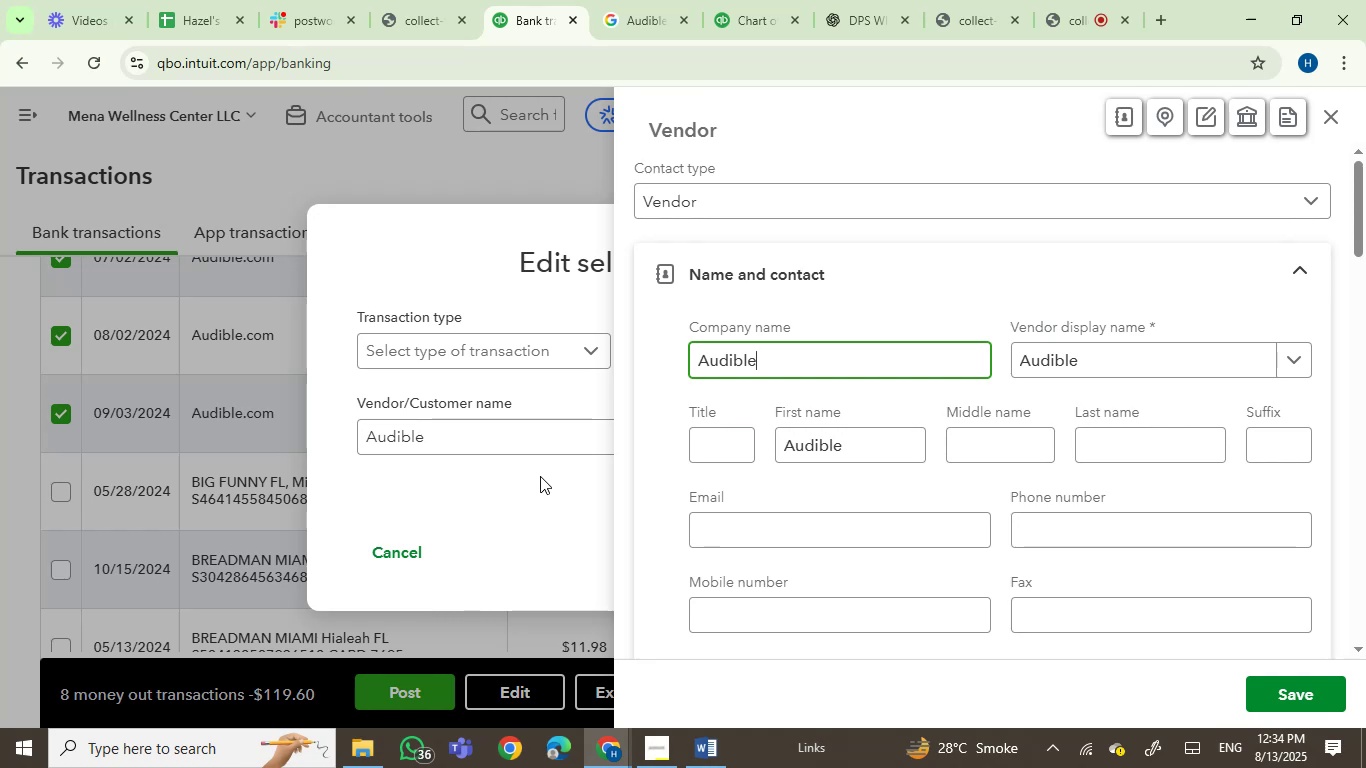 
wait(12.2)
 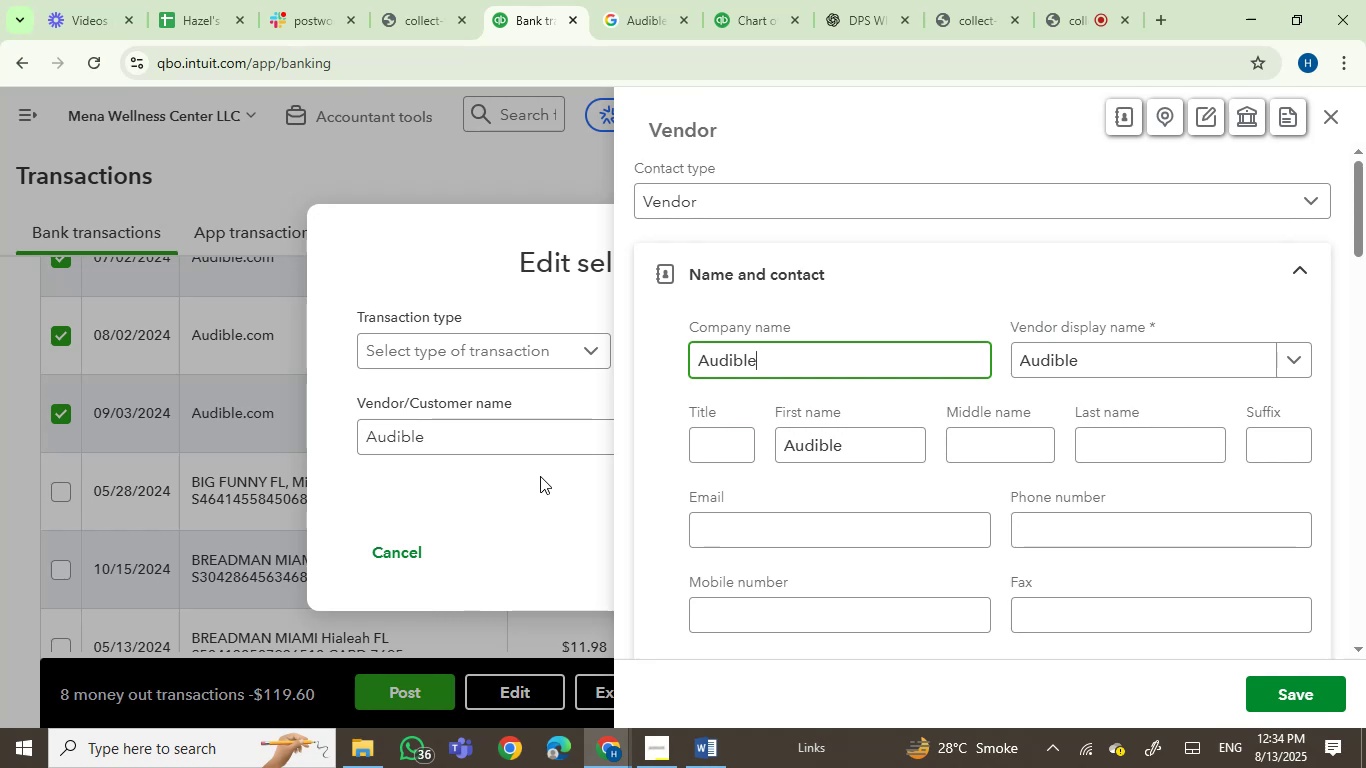 
left_click([1294, 691])
 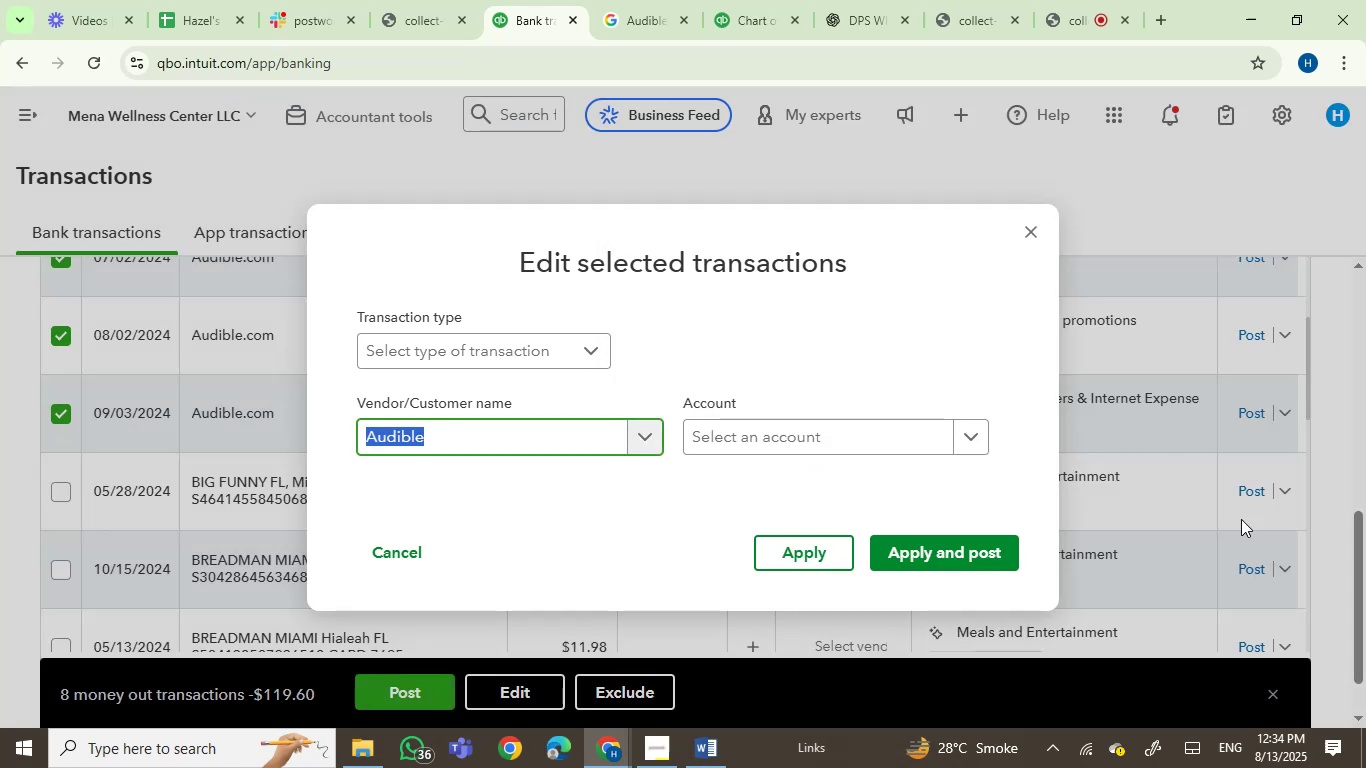 
left_click([882, 451])
 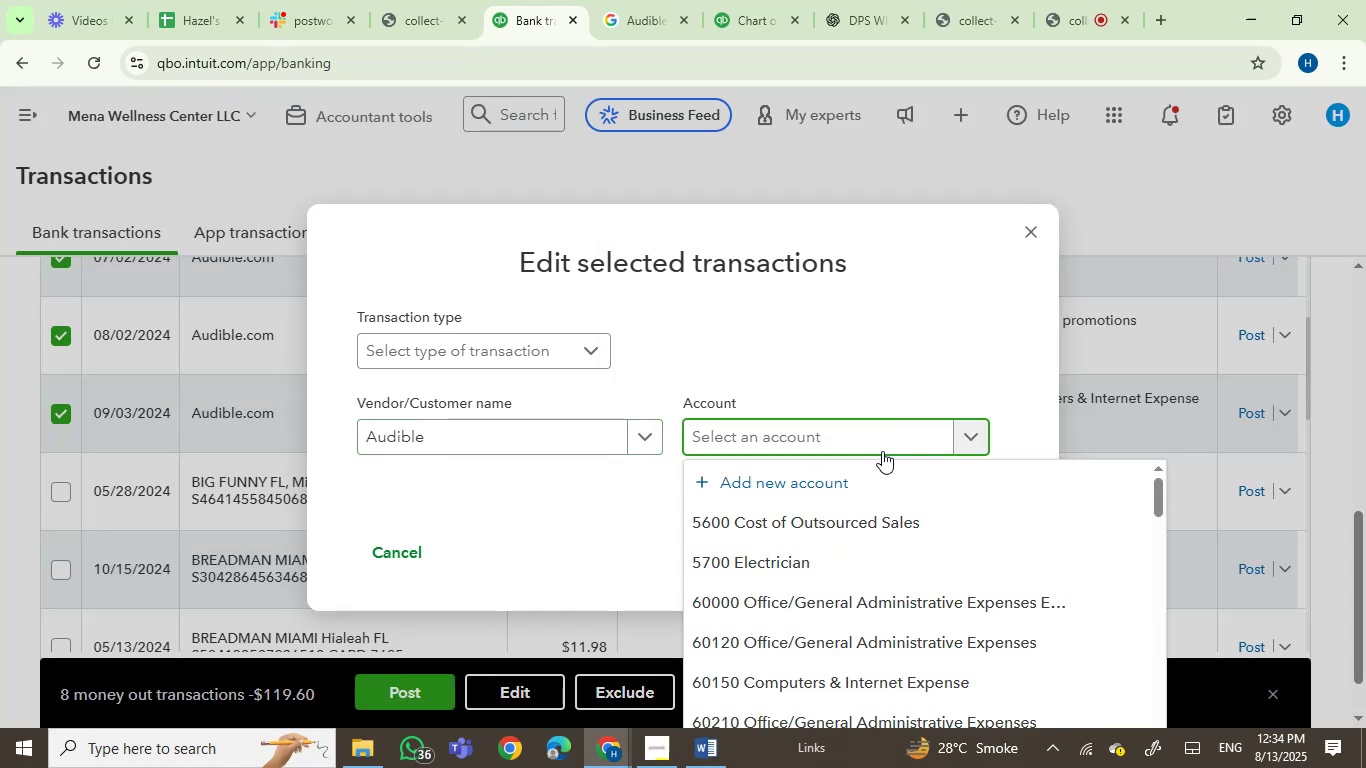 
type(softwa)
 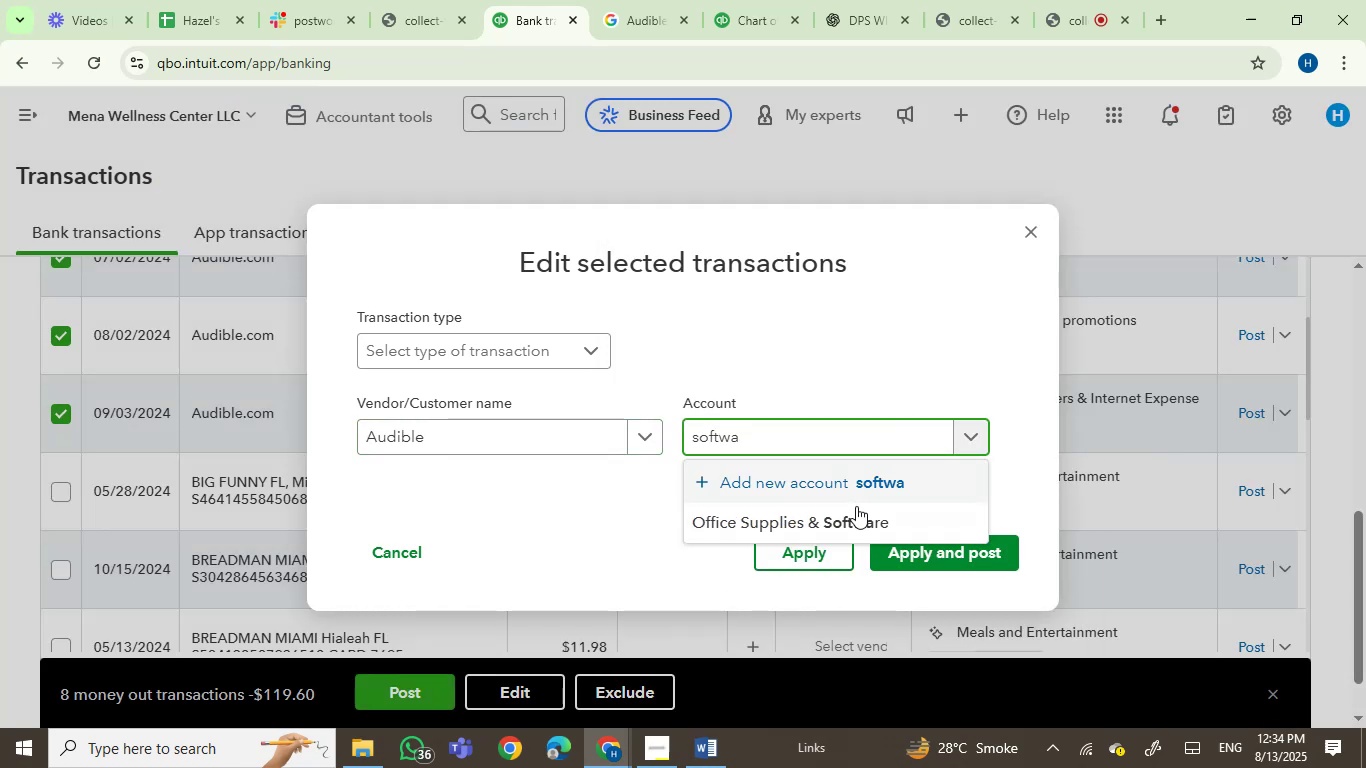 
left_click([853, 523])
 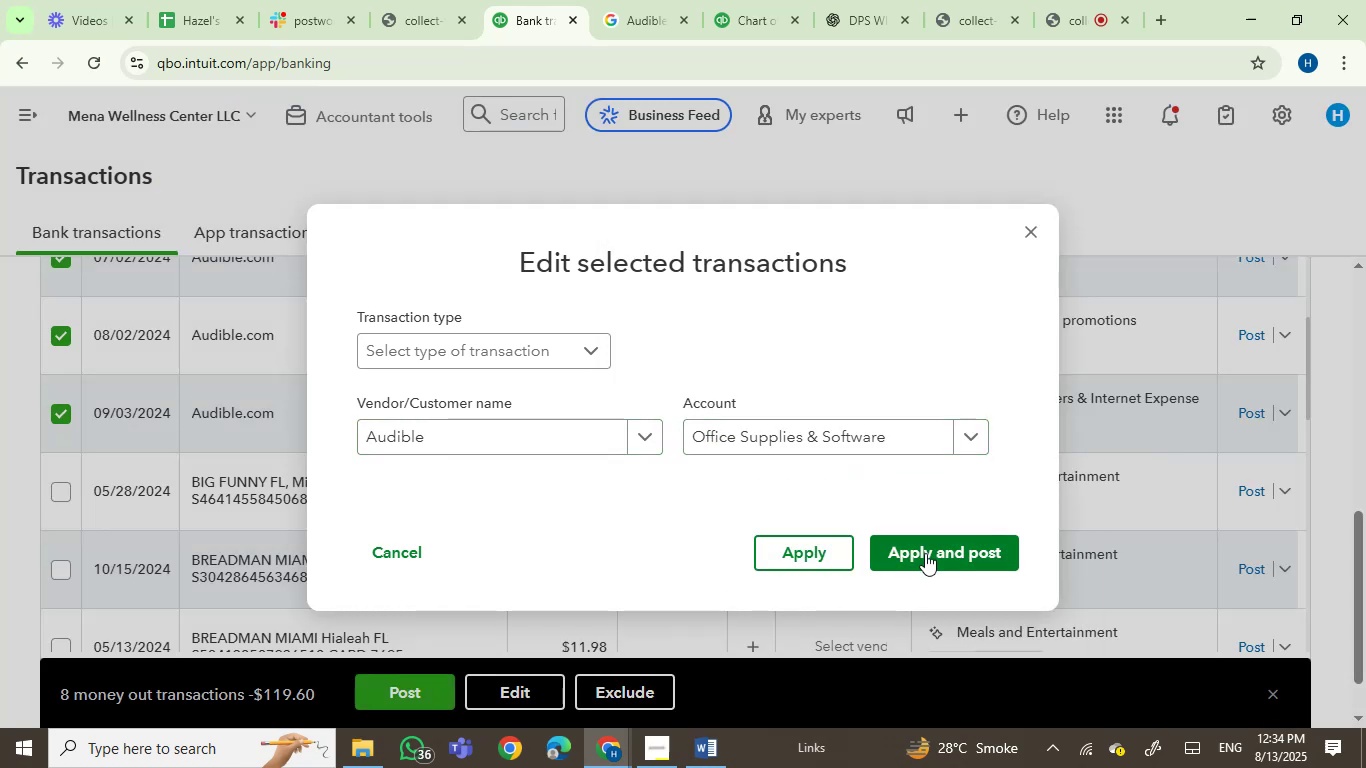 
left_click([927, 553])
 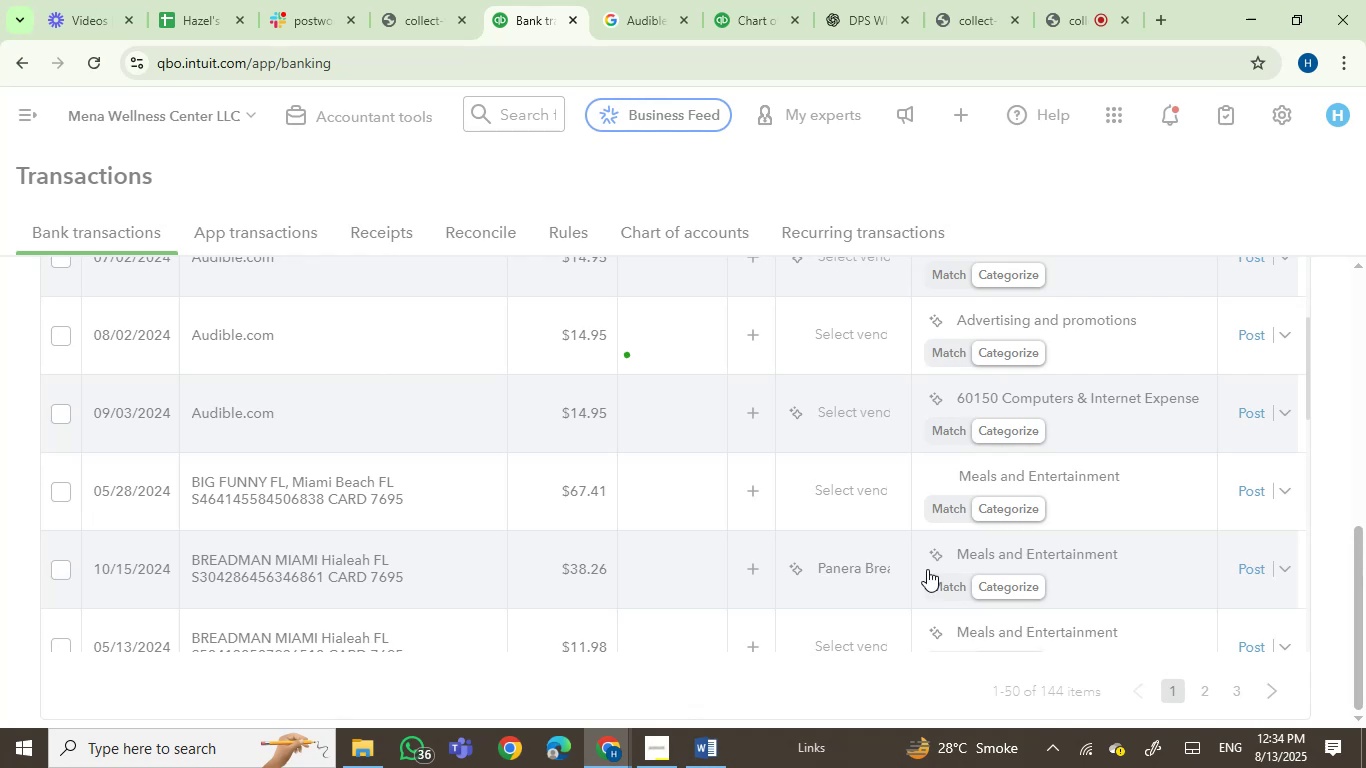 
wait(5.3)
 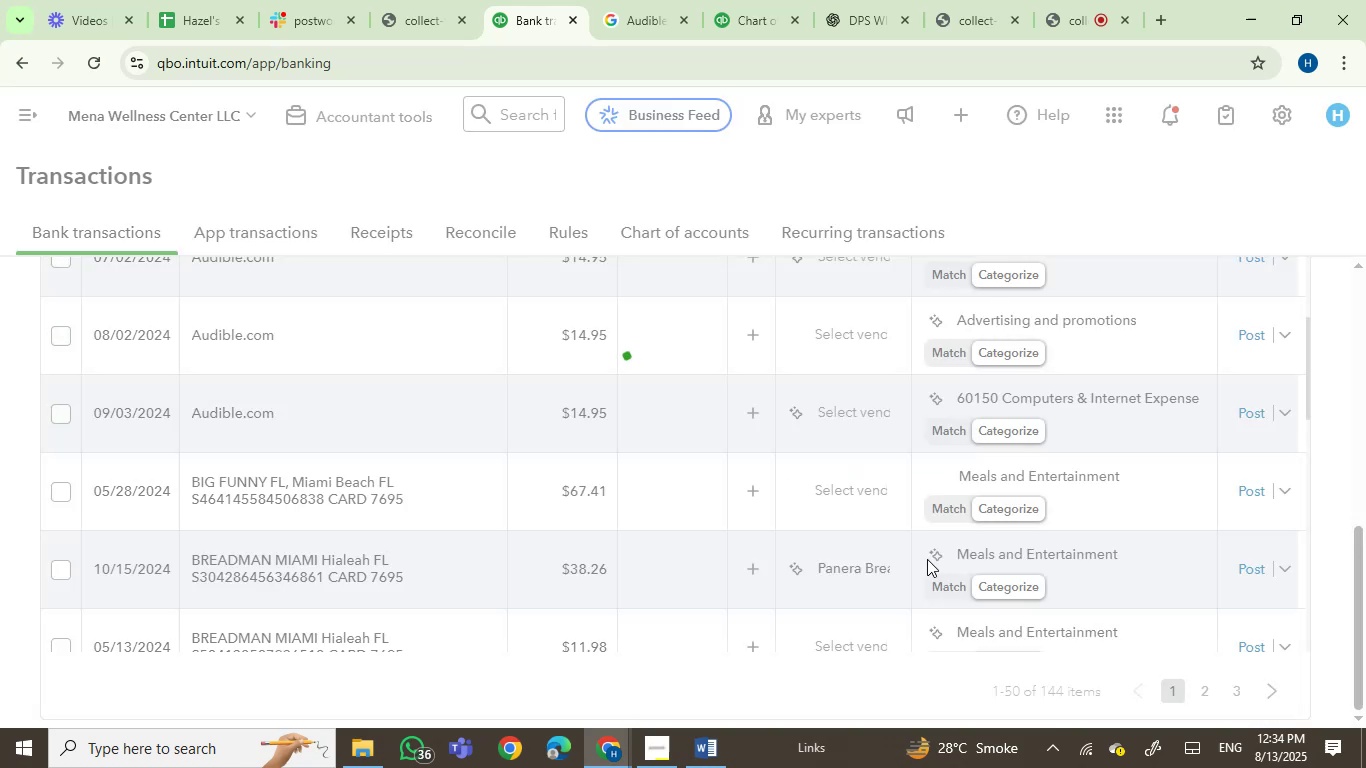 
scroll: coordinate [396, 510], scroll_direction: up, amount: 2.0
 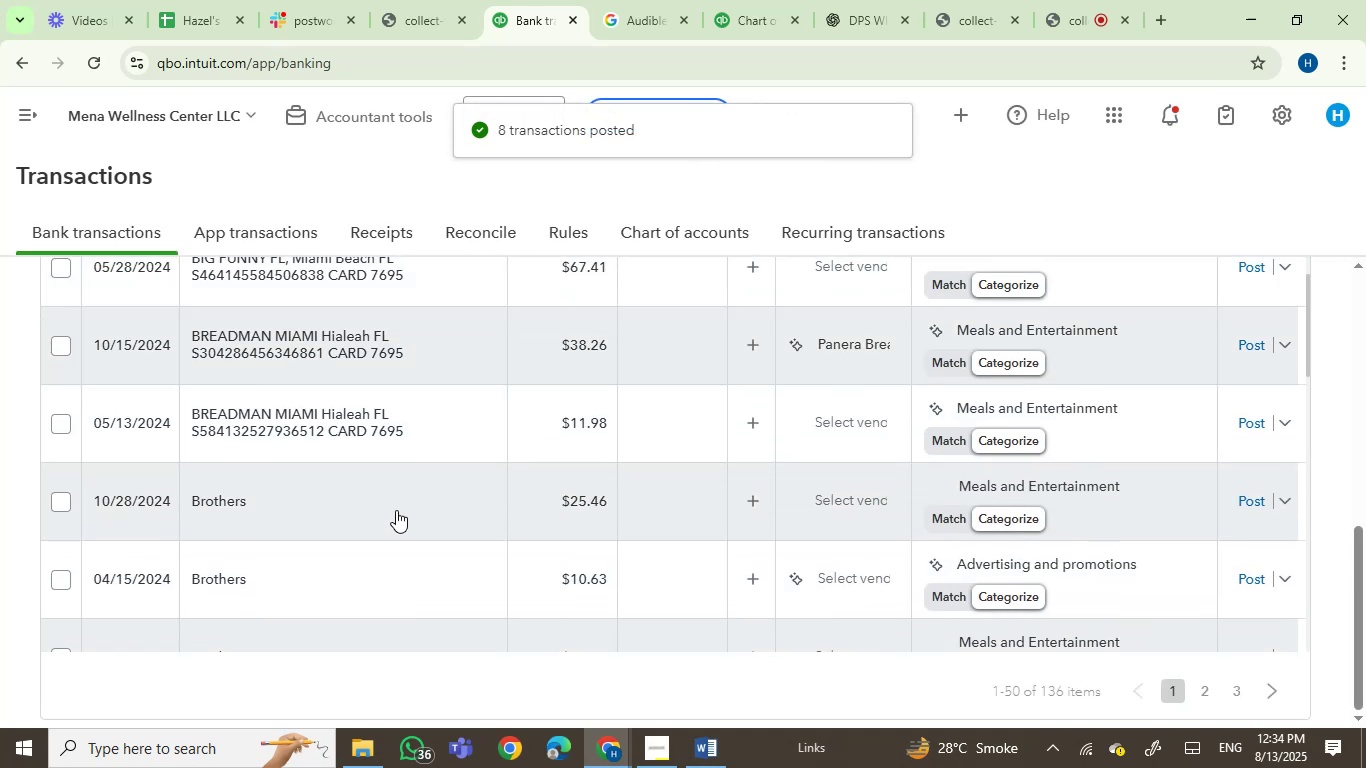 
scroll: coordinate [396, 510], scroll_direction: down, amount: 2.0
 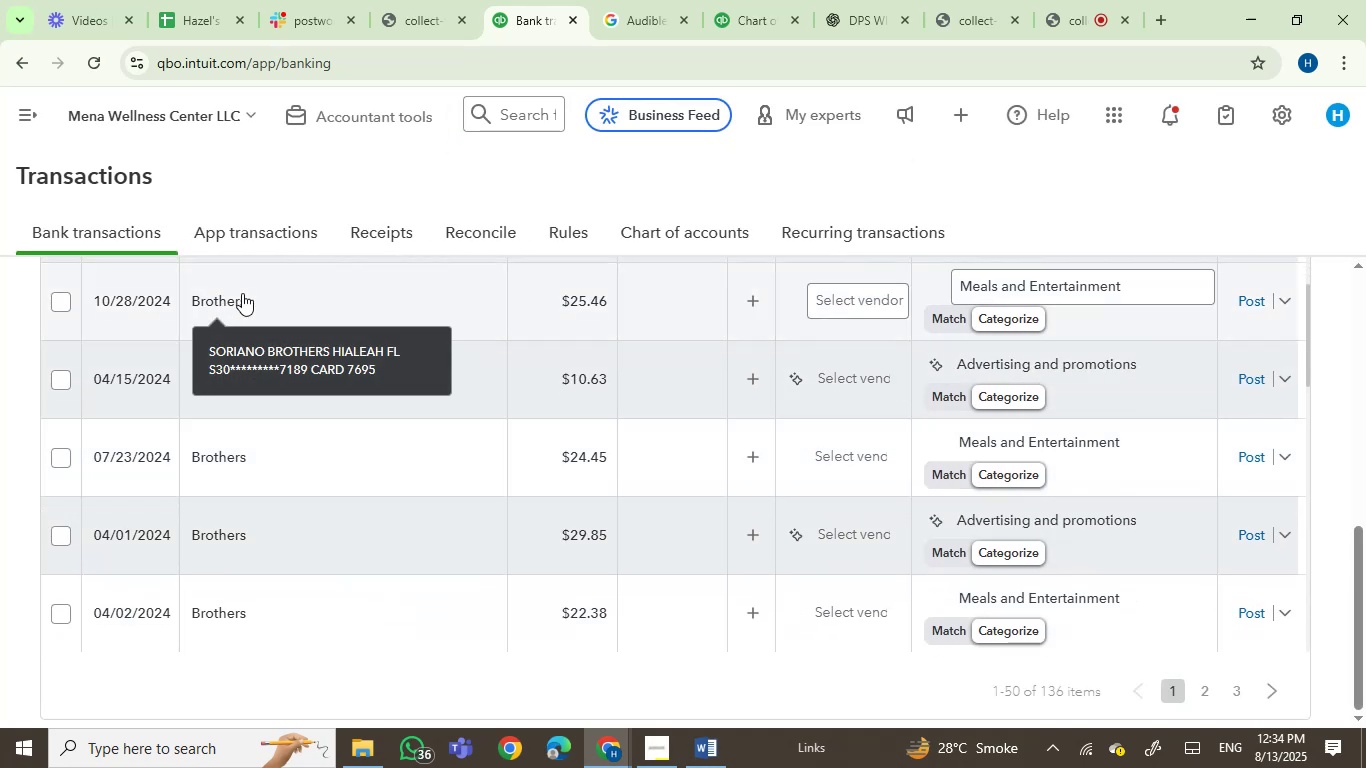 
left_click([242, 293])
 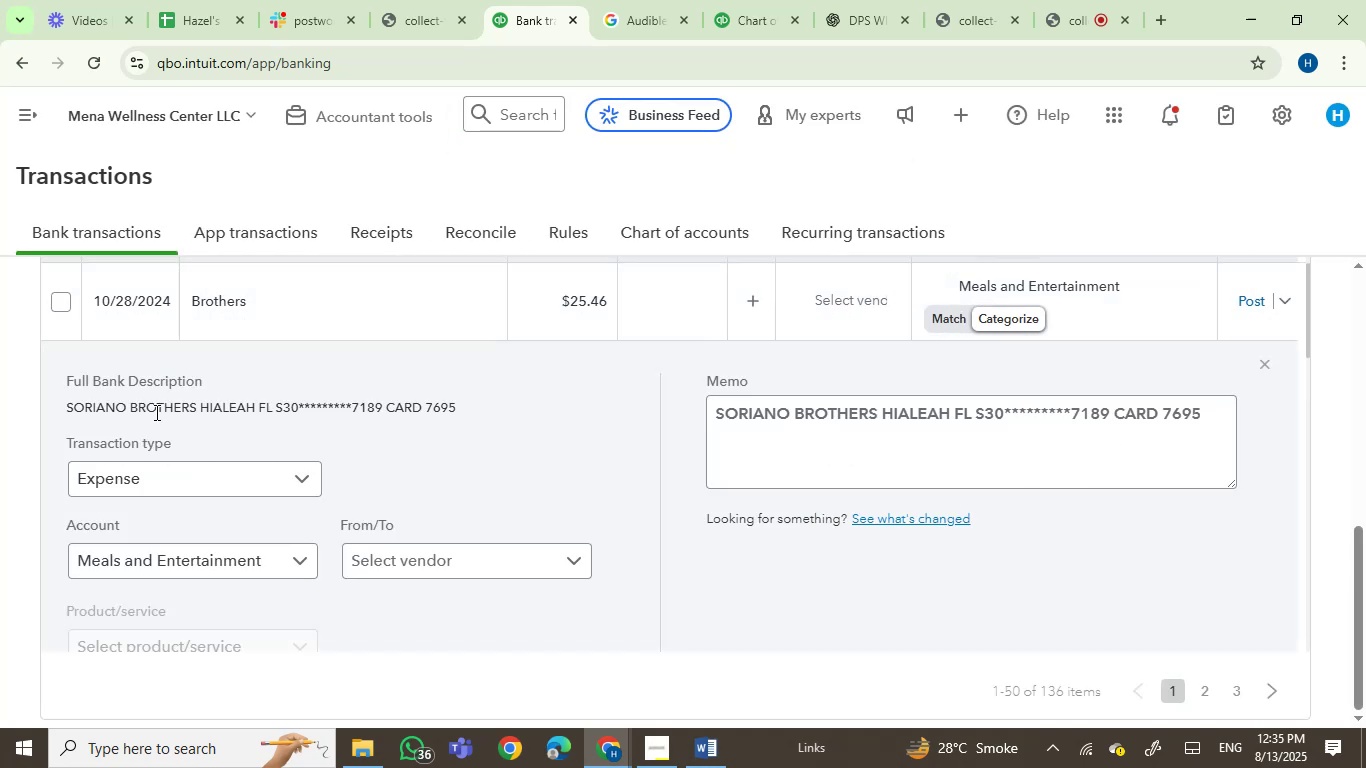 
left_click([107, 403])
 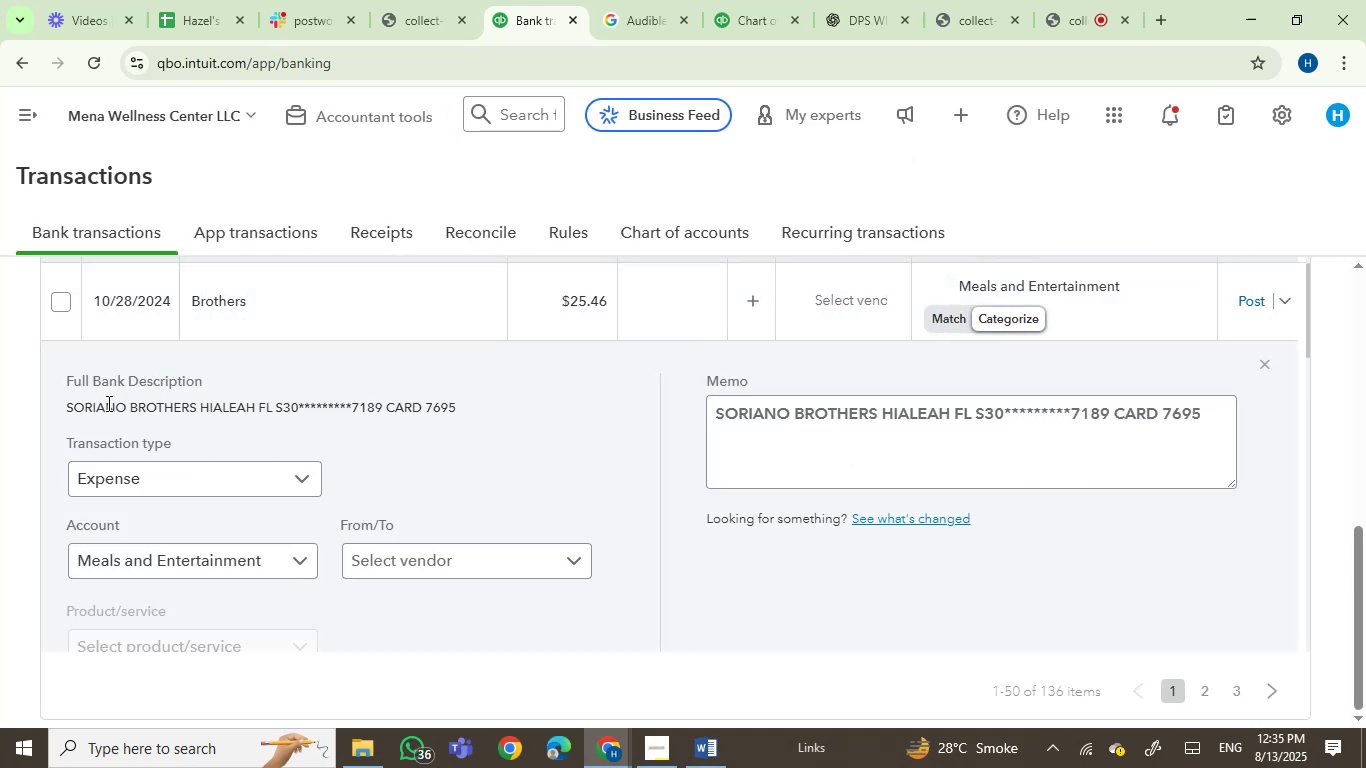 
left_click_drag(start_coordinate=[107, 403], to_coordinate=[265, 403])
 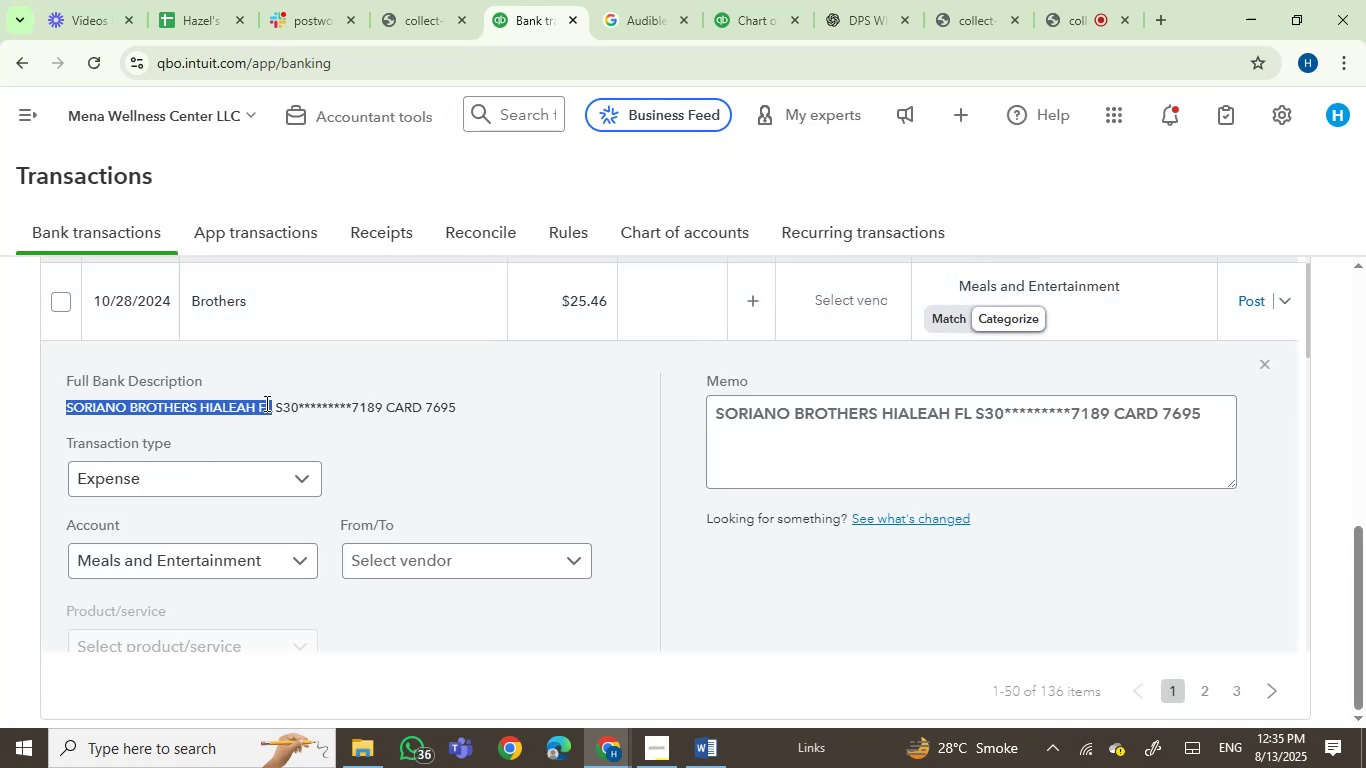 
key(Control+C)
 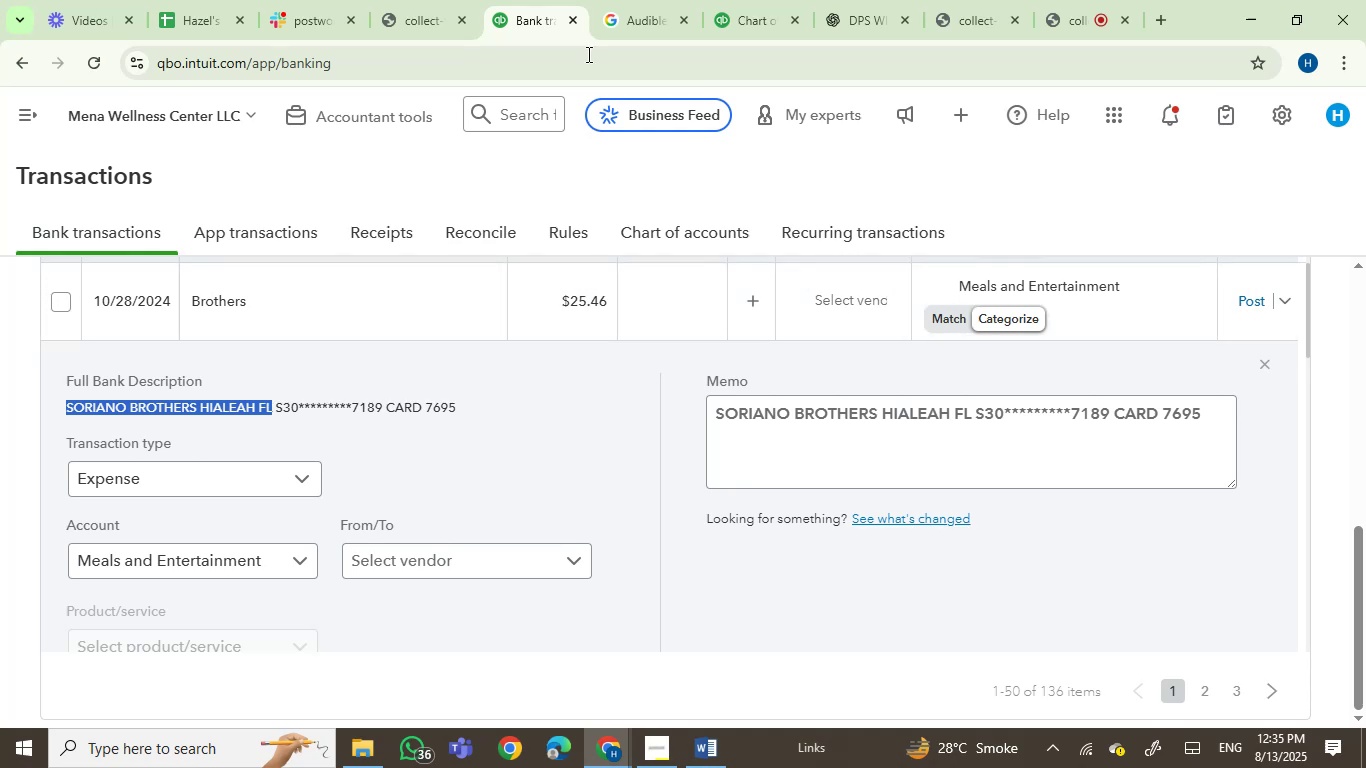 
left_click_drag(start_coordinate=[598, 0], to_coordinate=[602, 5])
 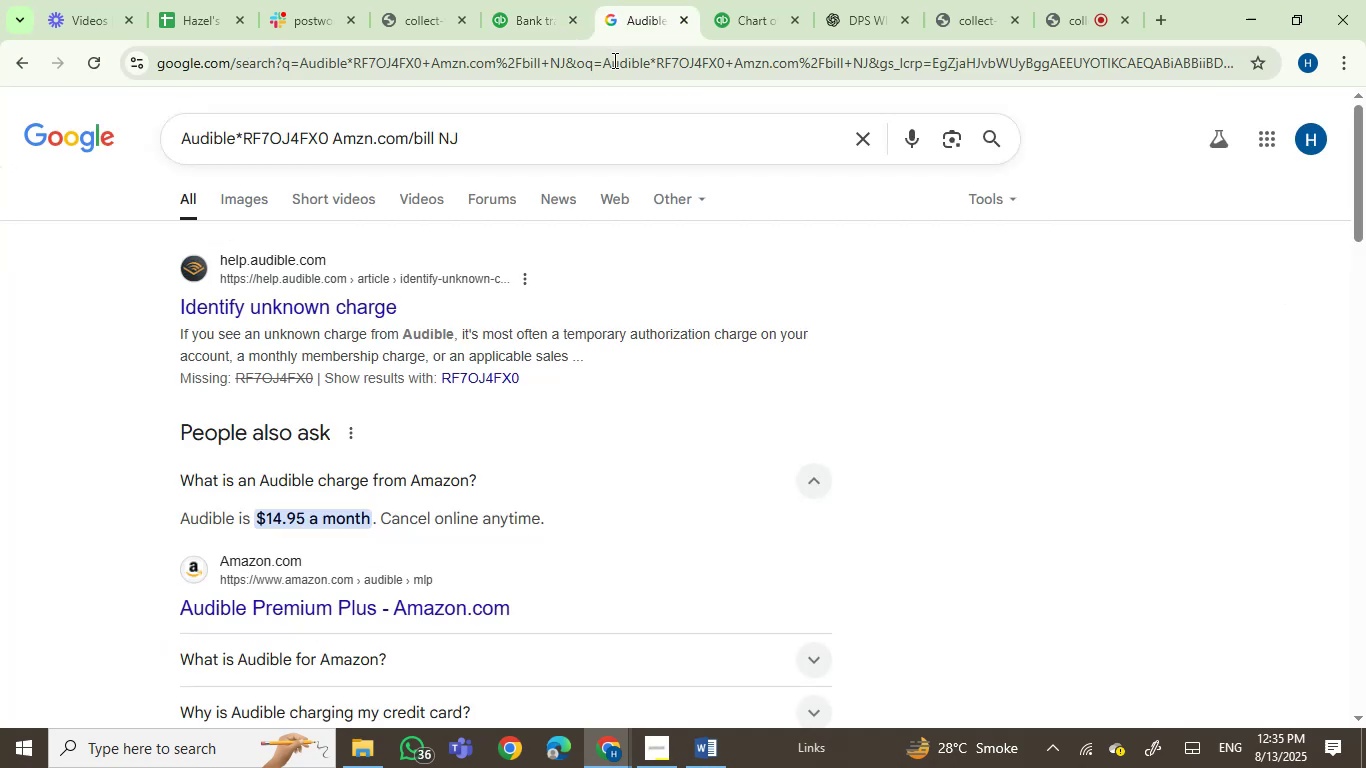 
double_click([613, 61])
 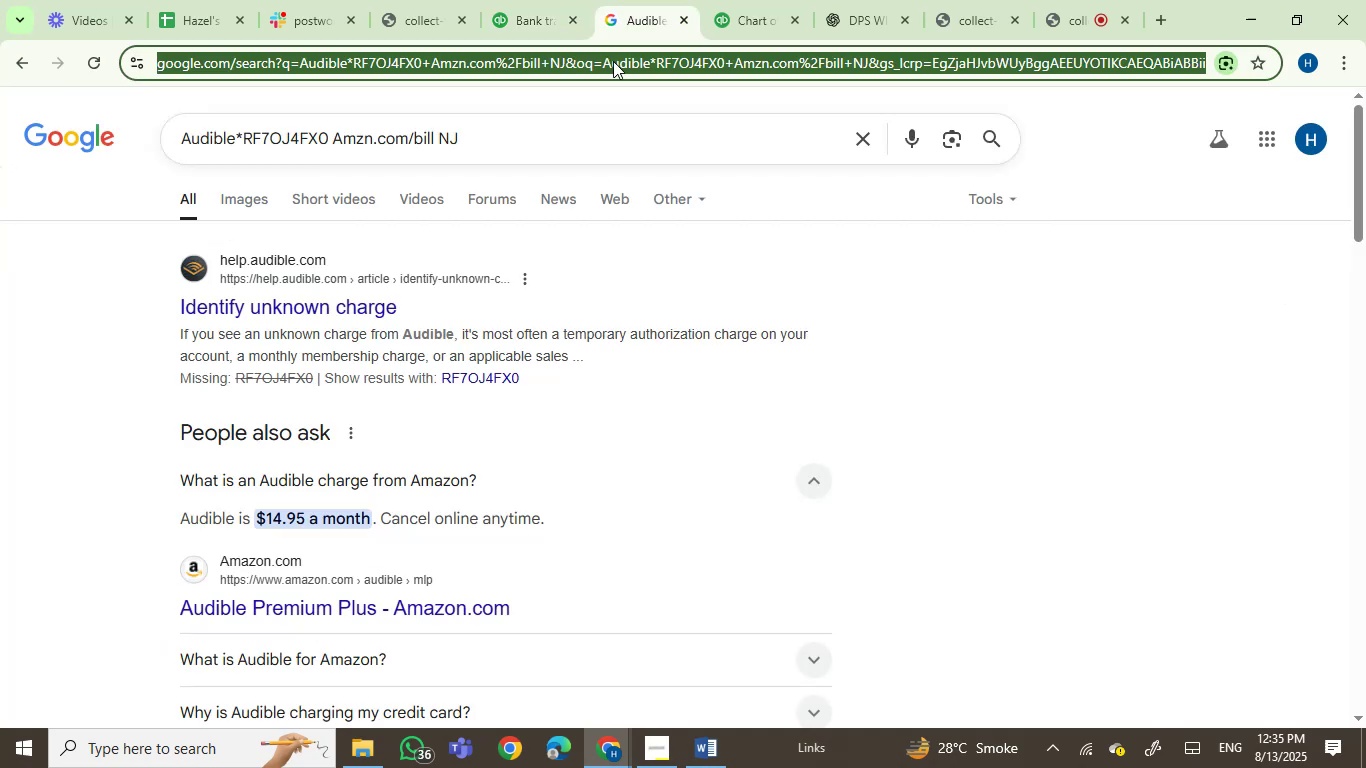 
key(Control+V)
 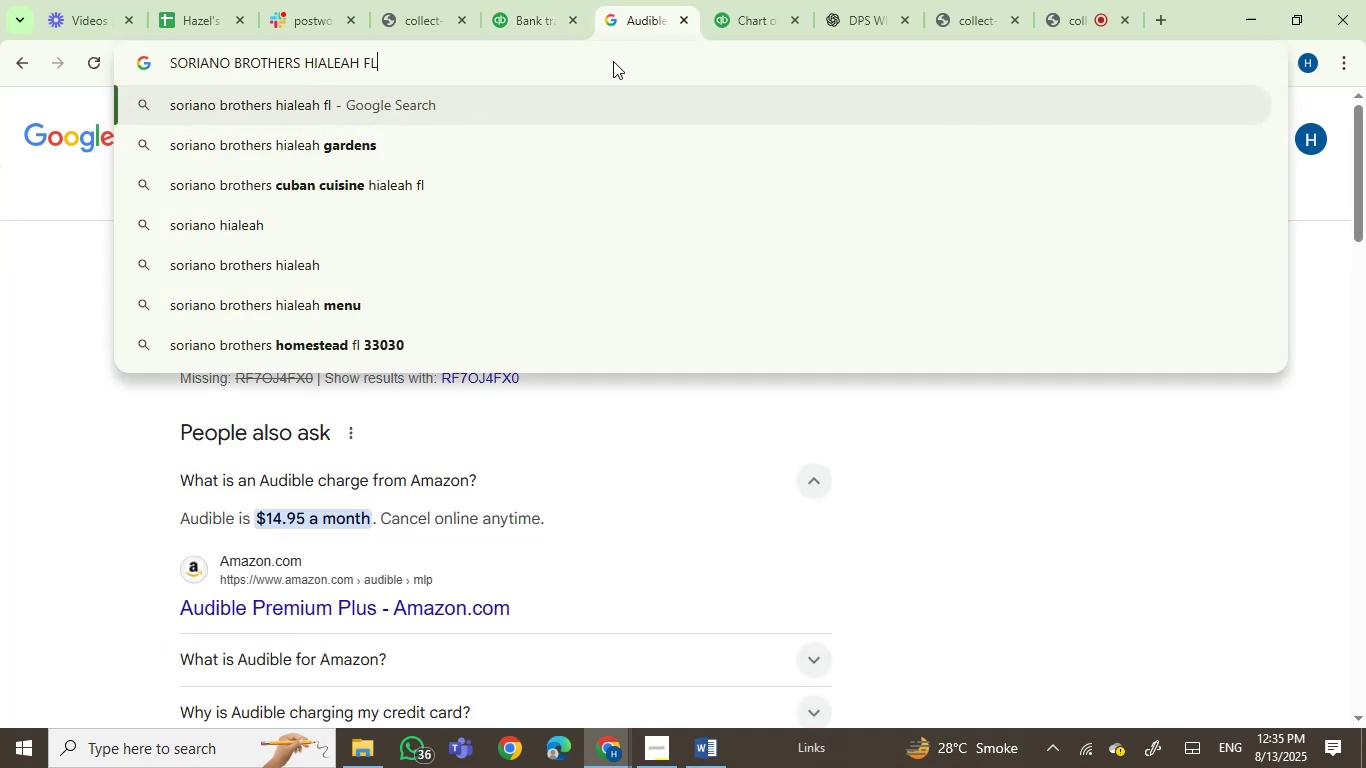 
key(Enter)
 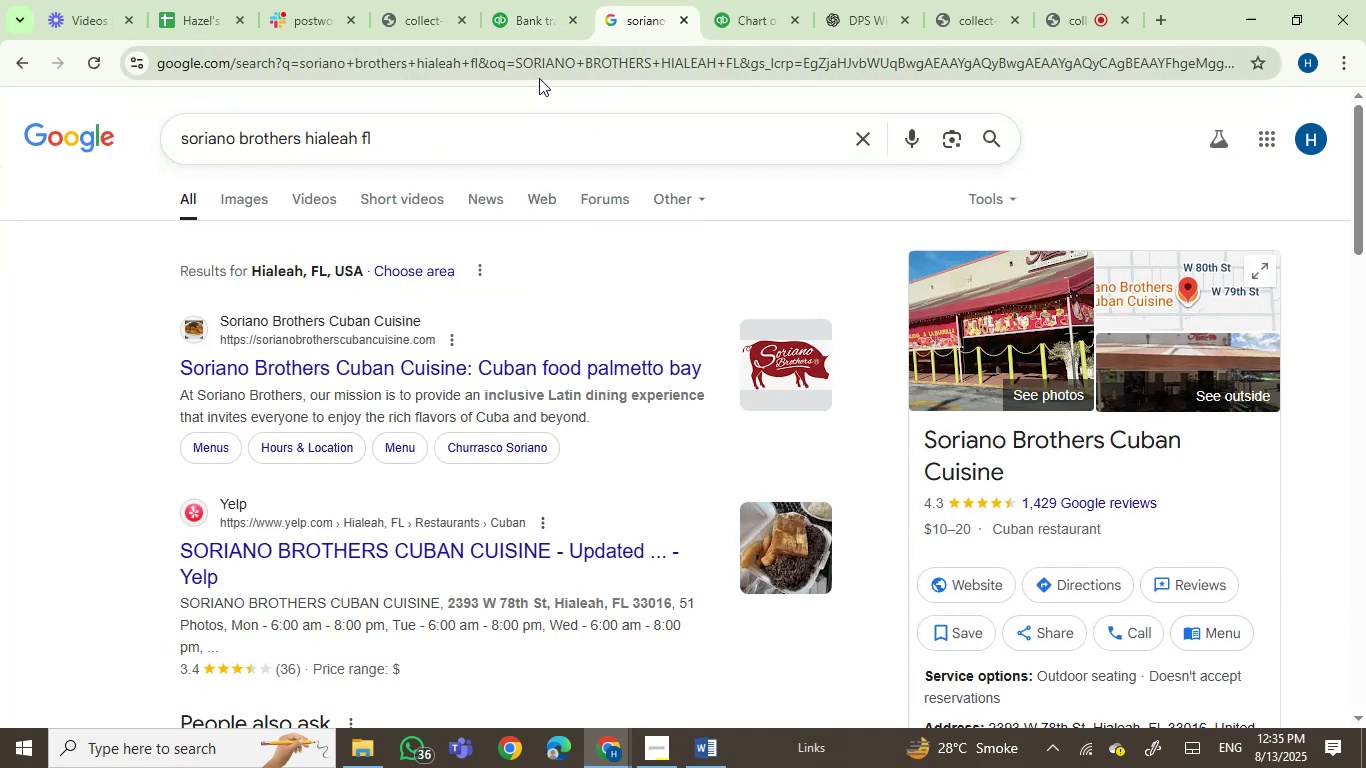 
wait(12.42)
 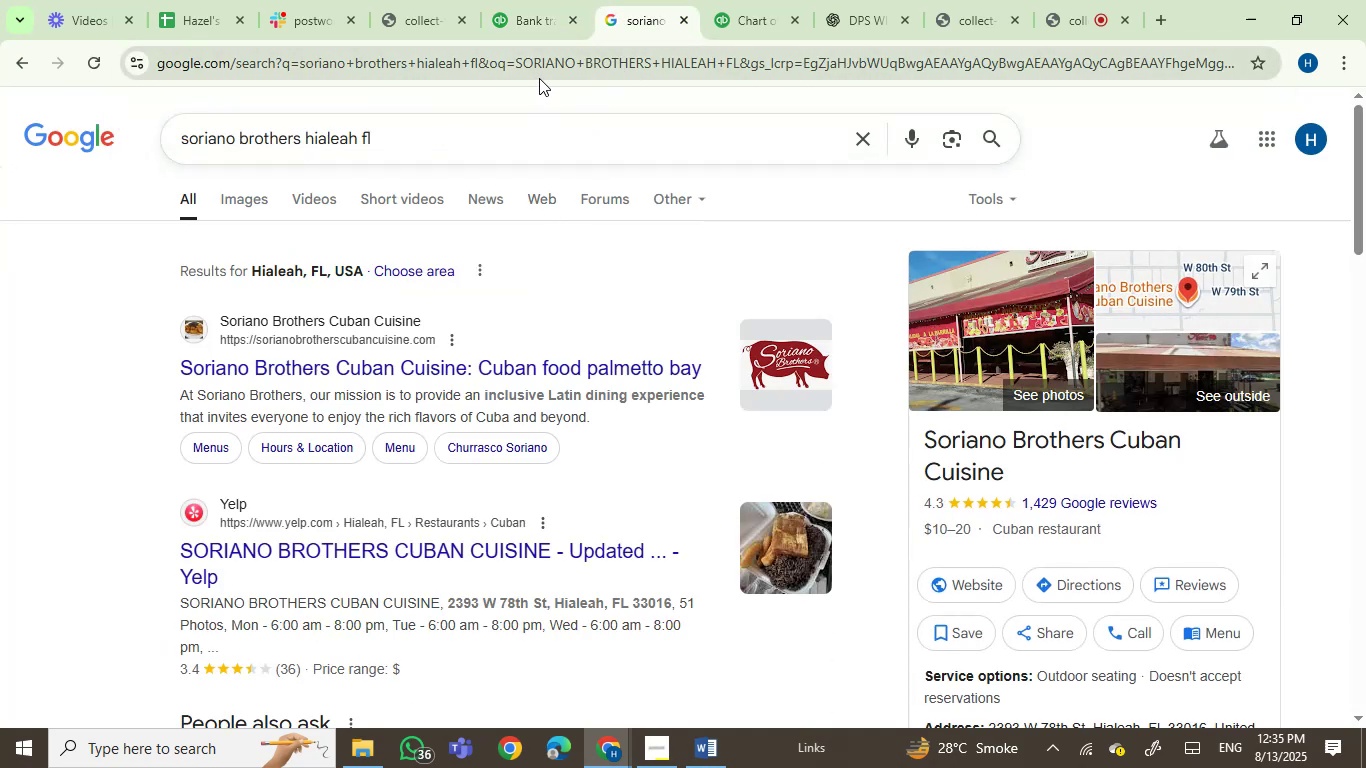 
left_click_drag(start_coordinate=[1022, 473], to_coordinate=[920, 445])
 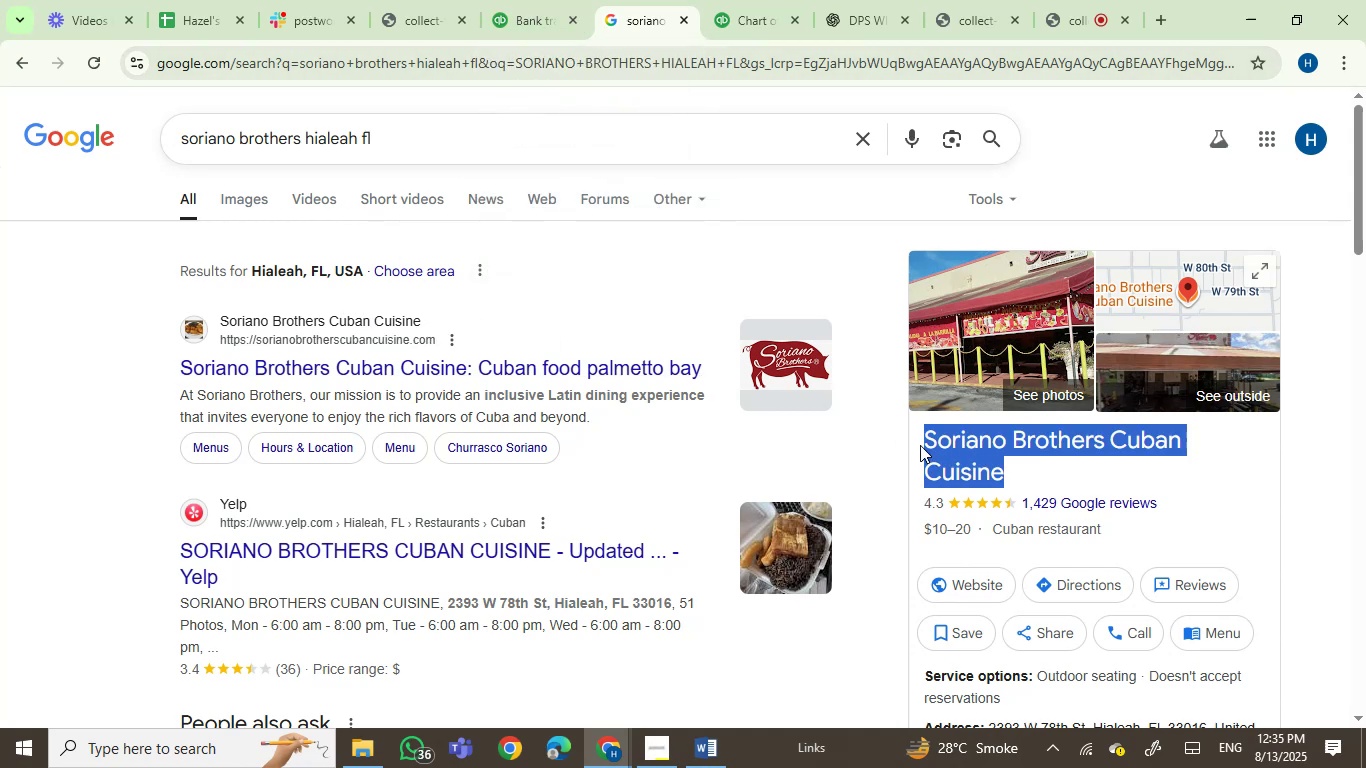 
key(Control+C)
 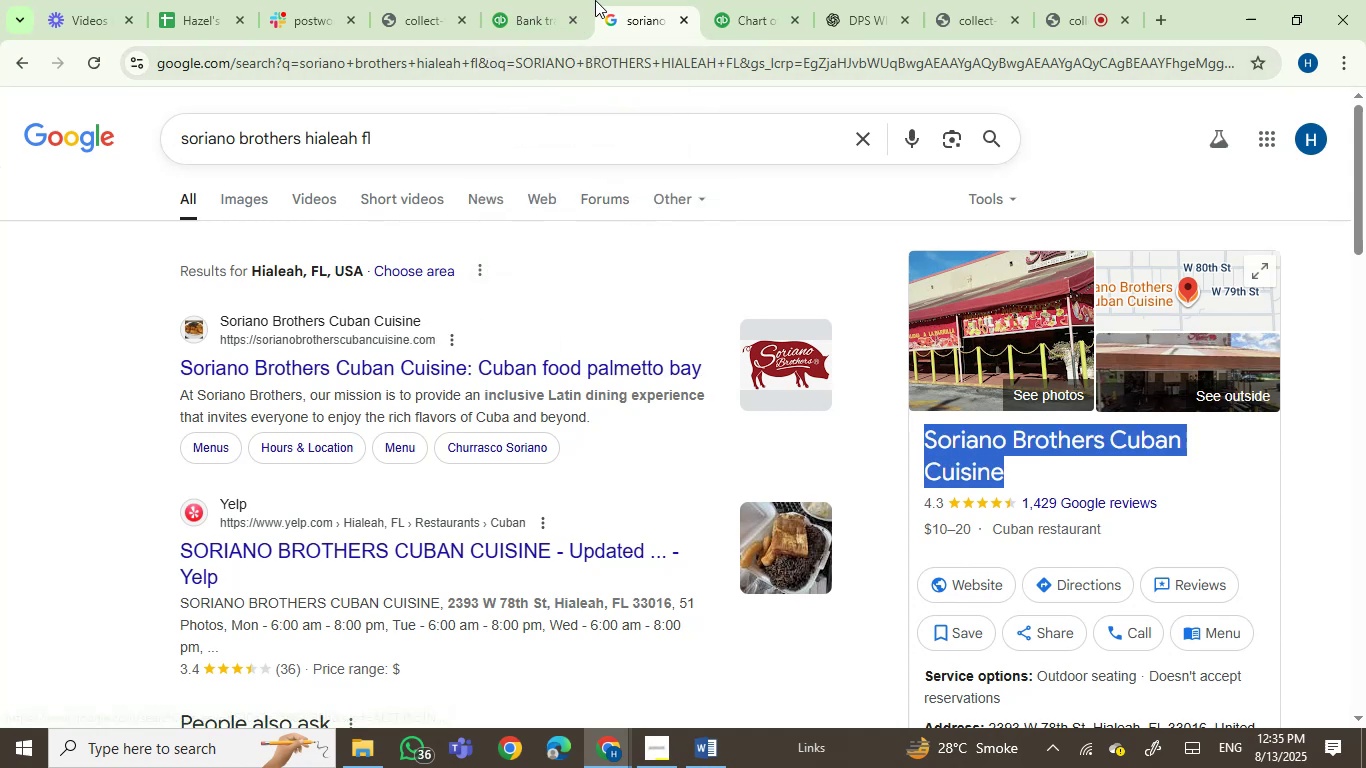 
left_click([522, 0])
 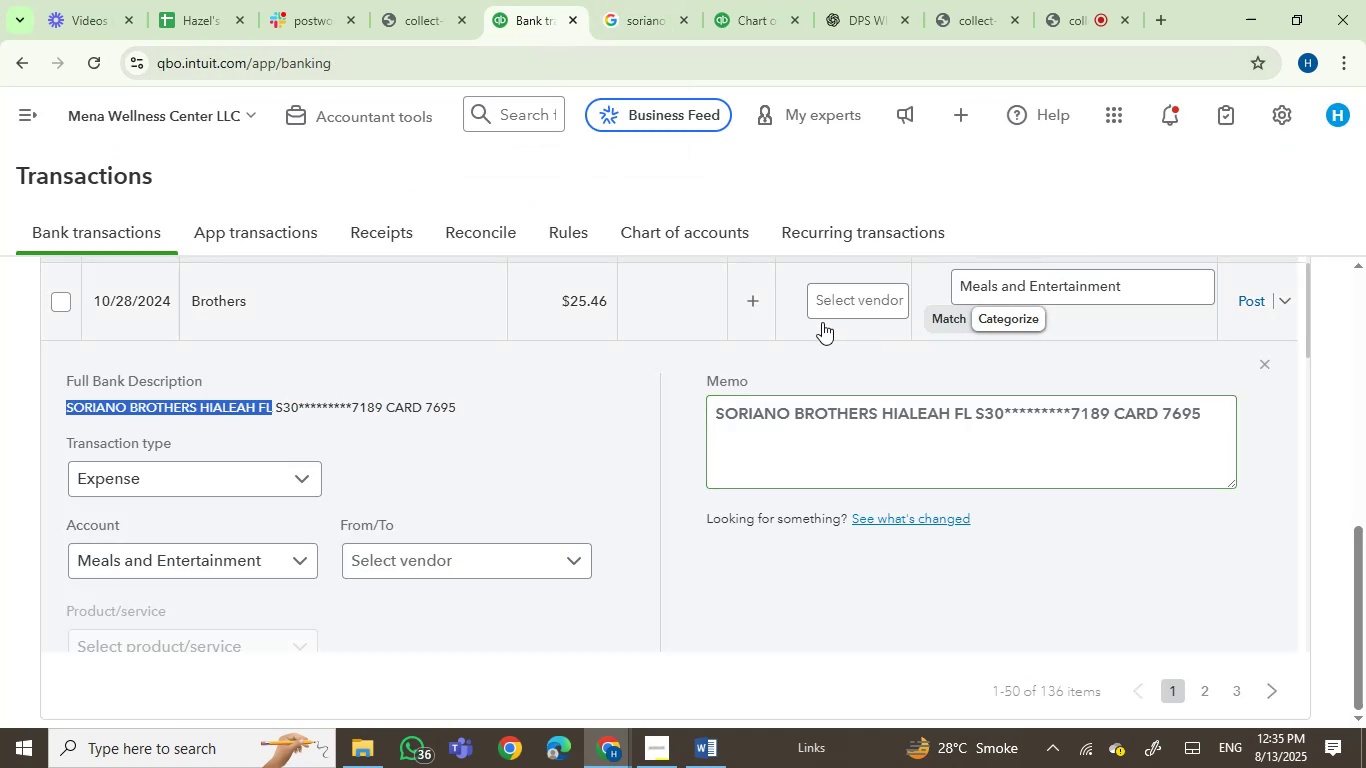 
left_click([848, 303])
 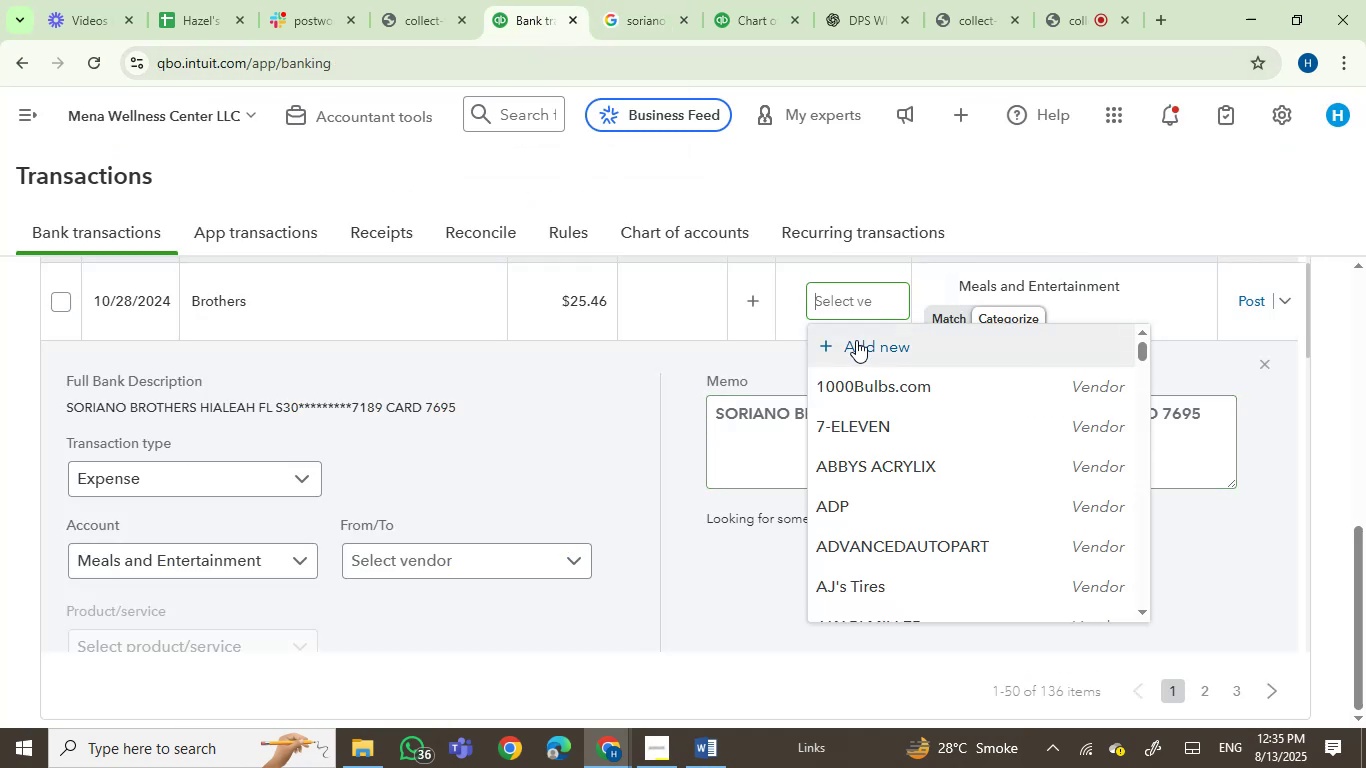 
key(Control+V)
 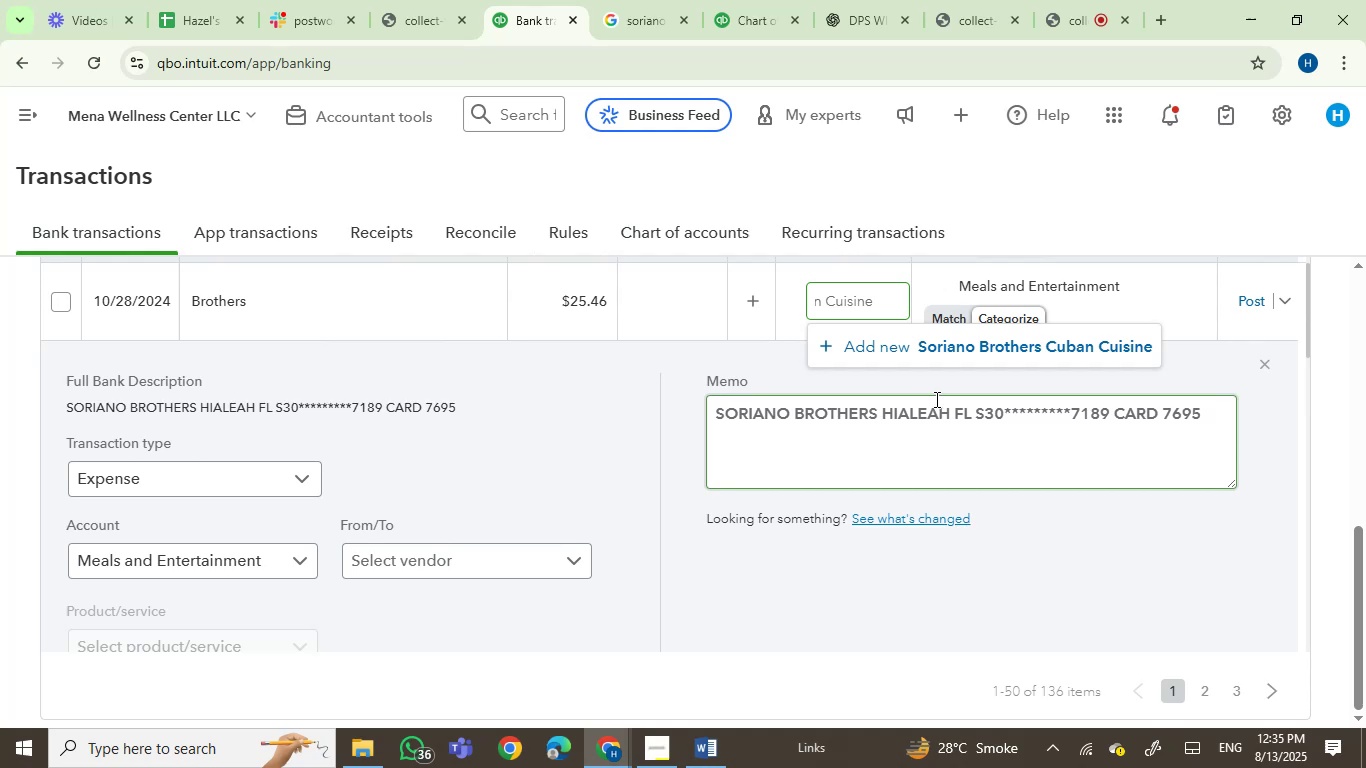 
left_click([946, 357])
 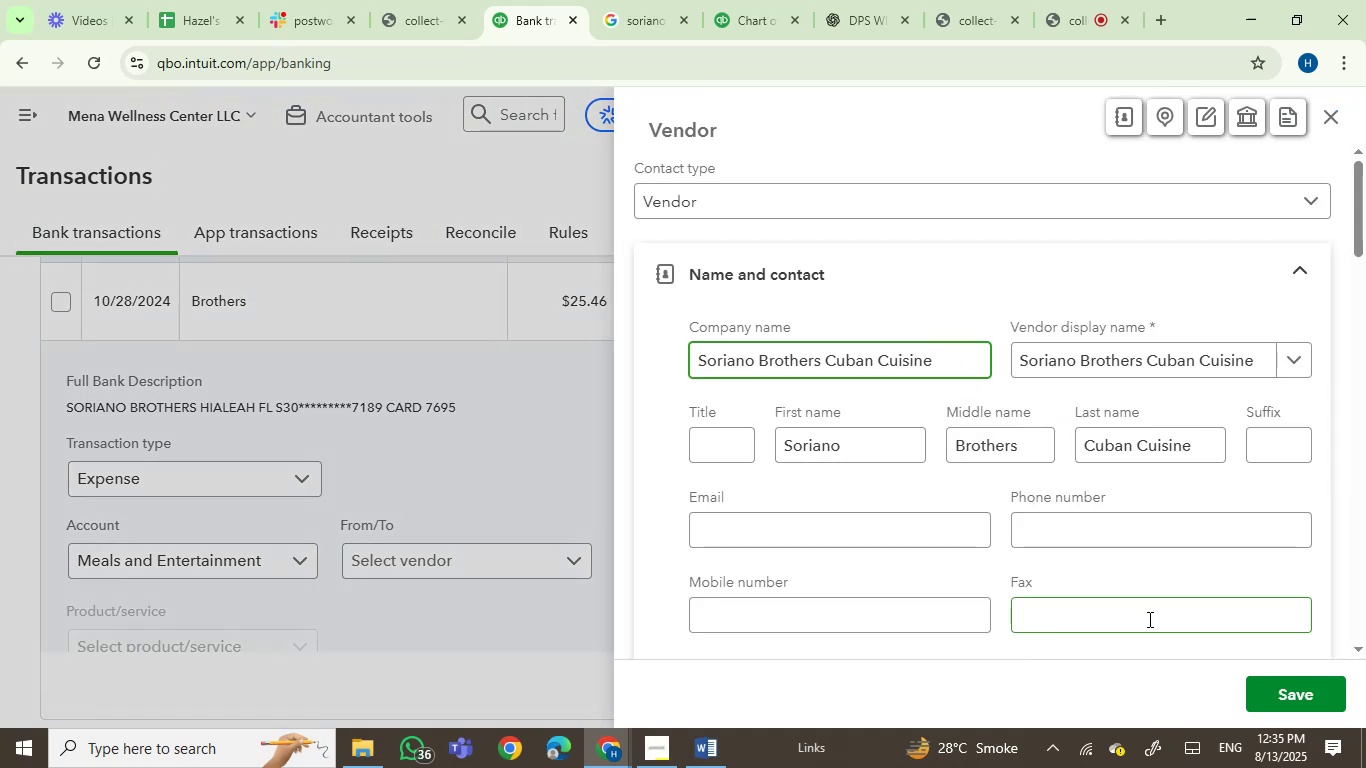 
left_click([1275, 684])
 